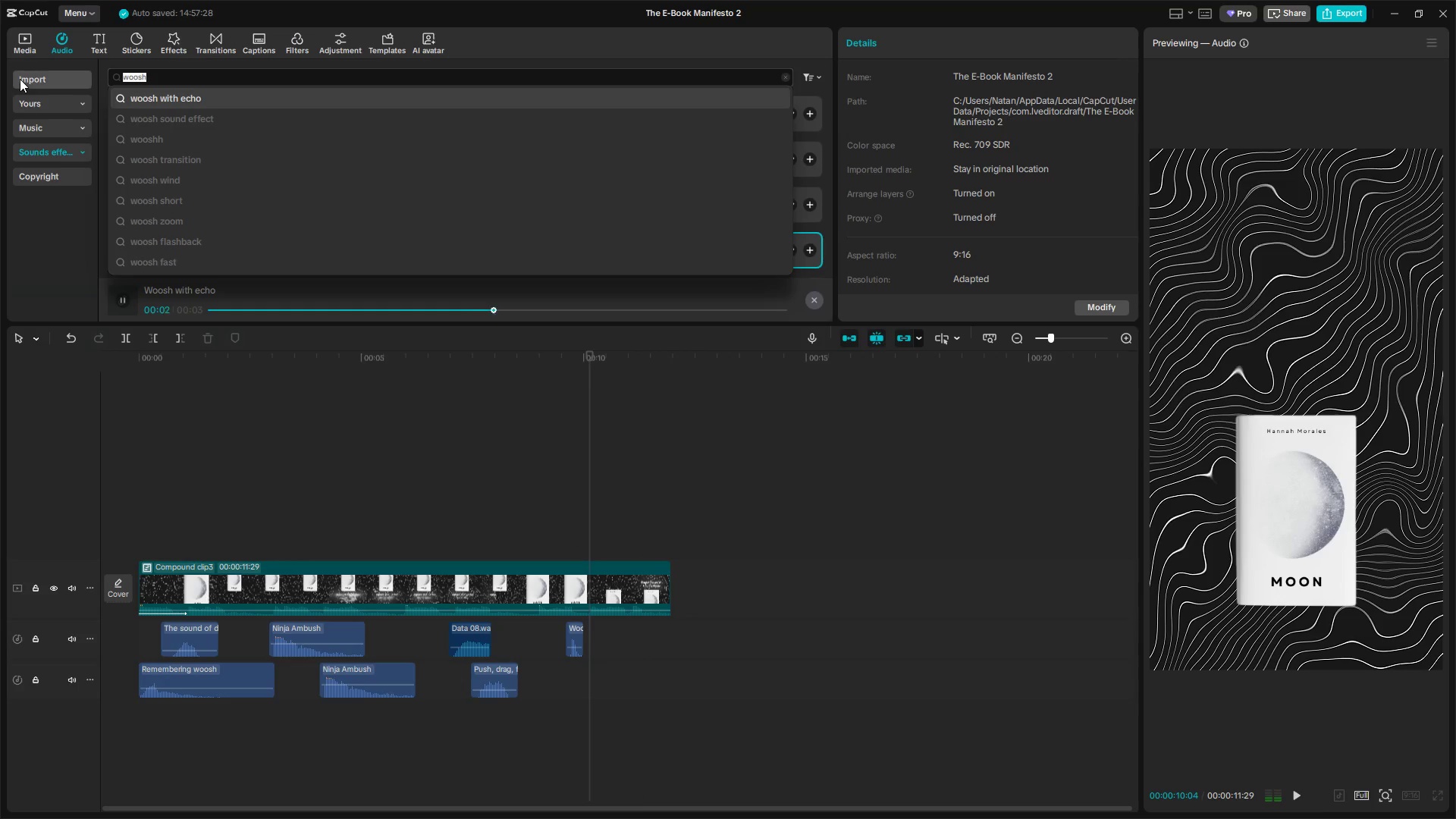 
key(Backspace)
 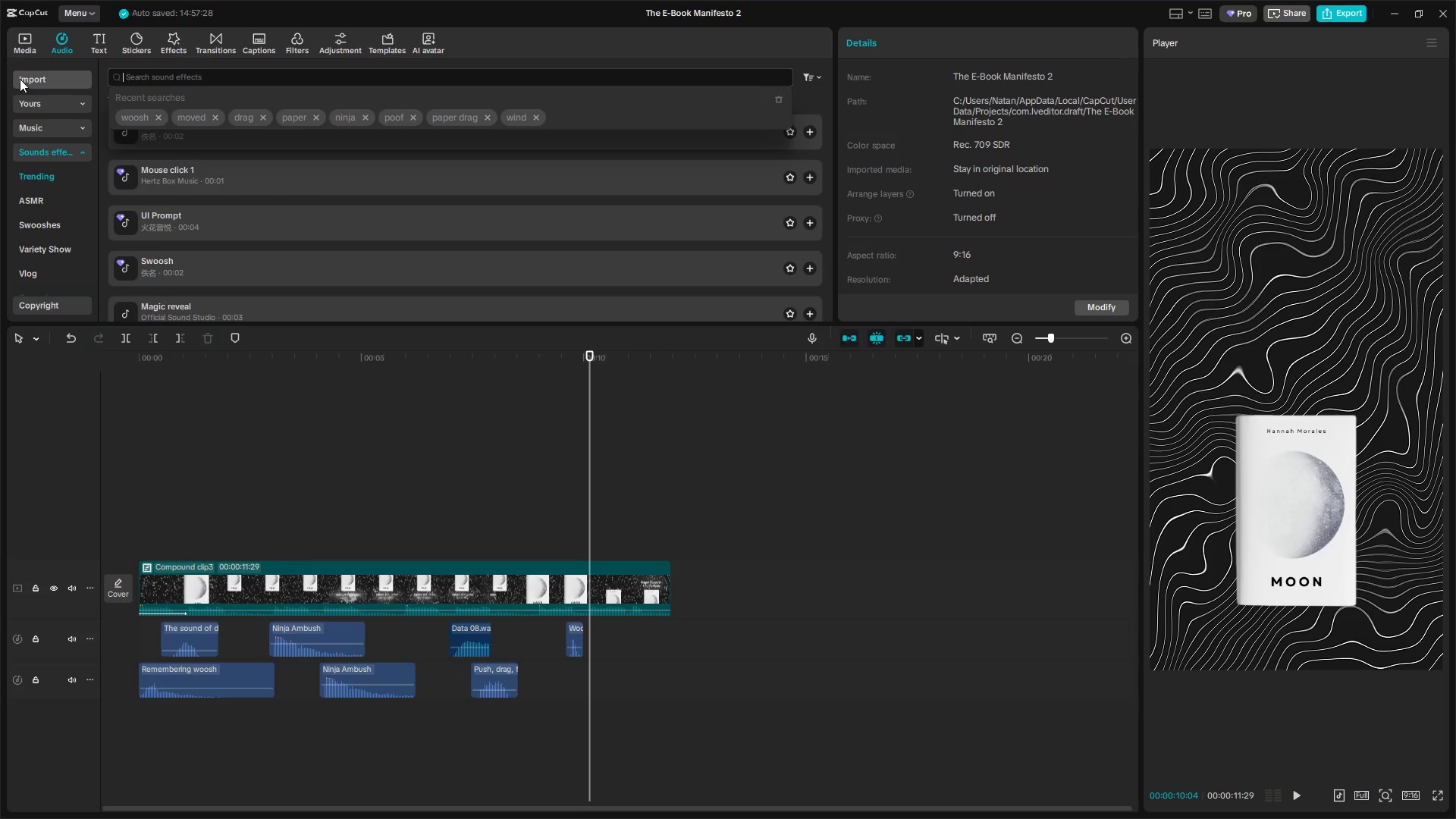 
type(tring)
key(Backspace)
key(Backspace)
key(Backspace)
key(Backspace)
key(Backspace)
key(Backspace)
key(Backspace)
key(Backspace)
key(Backspace)
key(Backspace)
 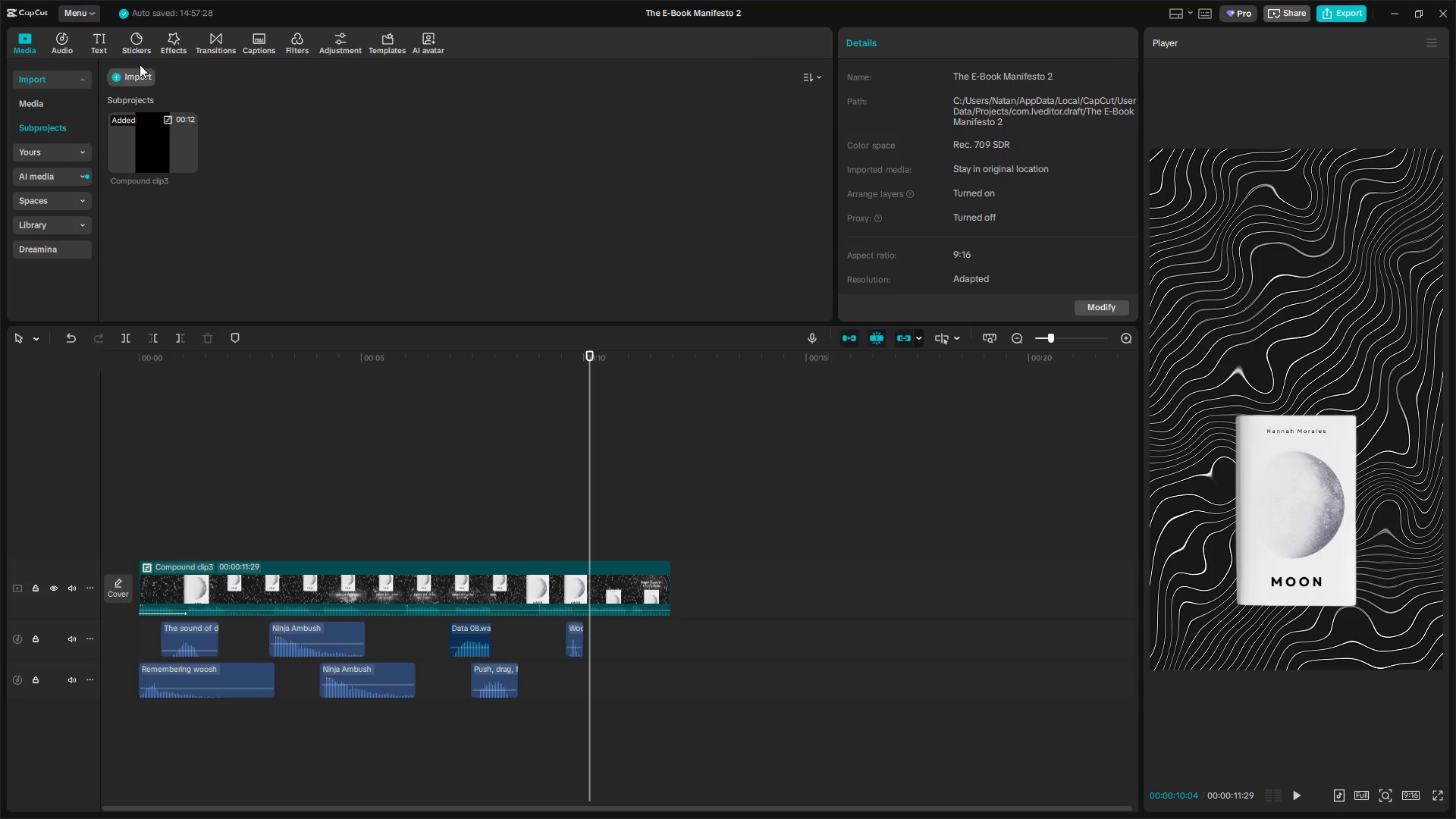 
wait(6.05)
 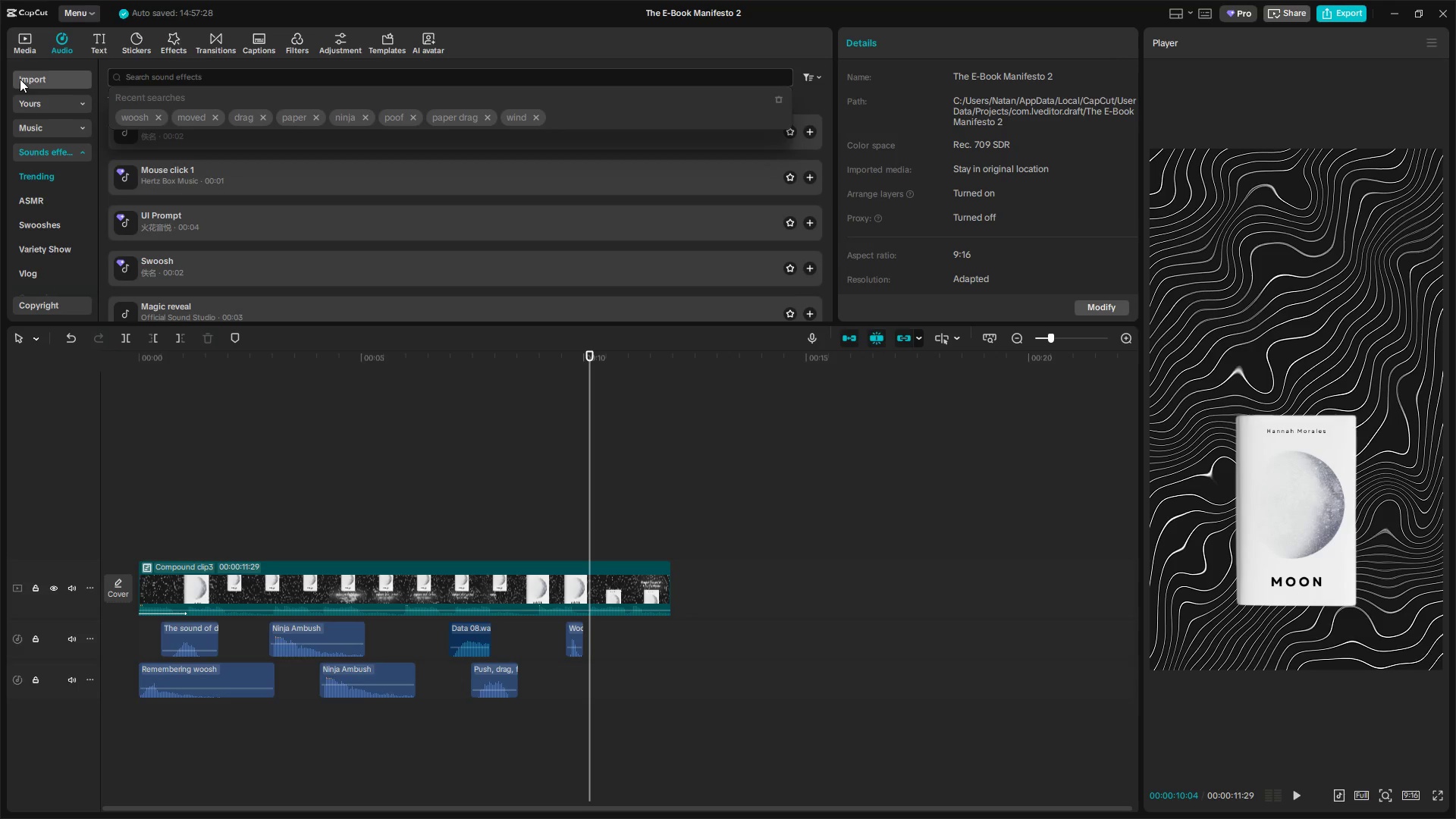 
scroll: coordinate [55, 156], scroll_direction: up, amount: 8.0
 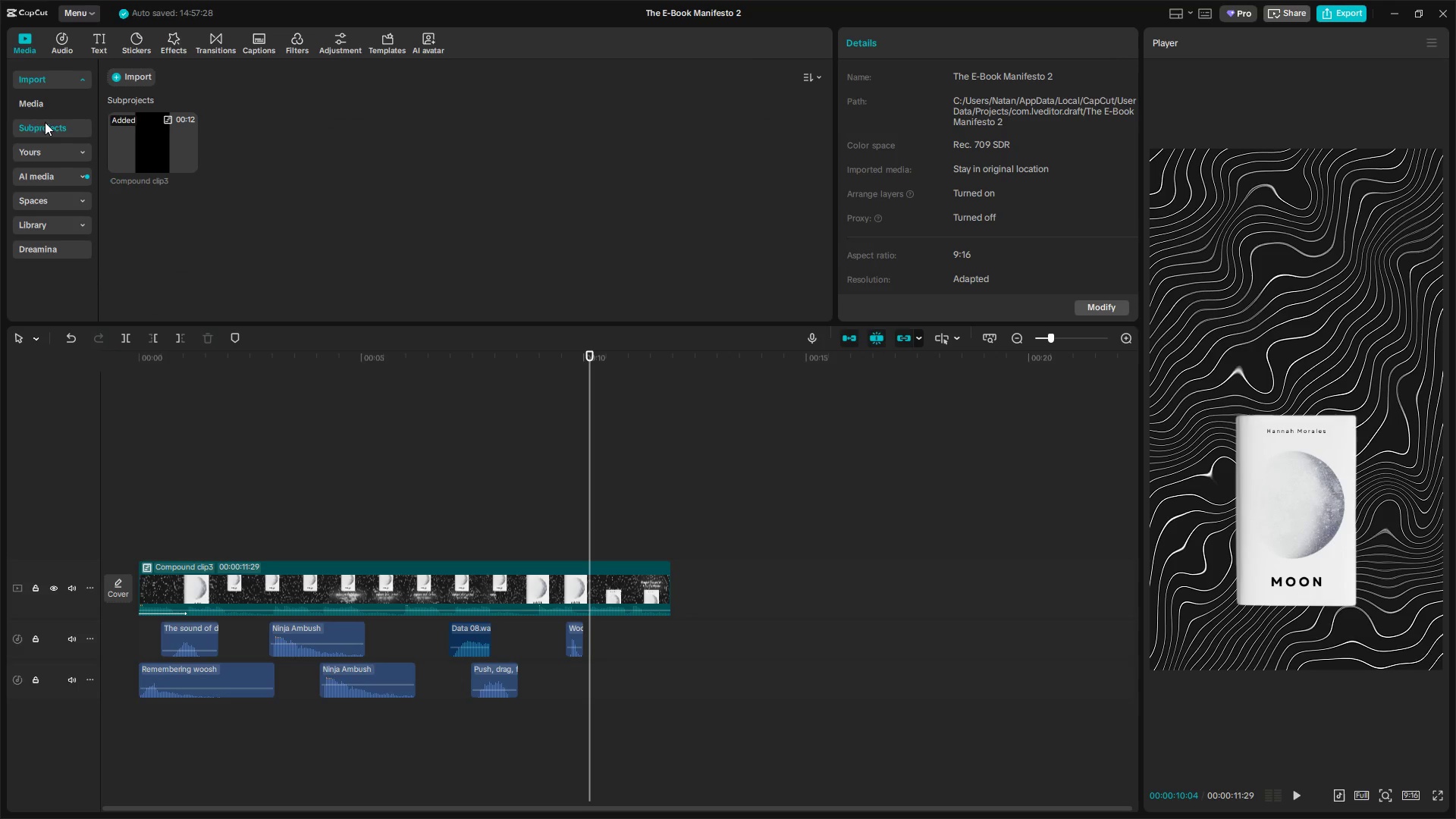 
left_click([45, 107])
 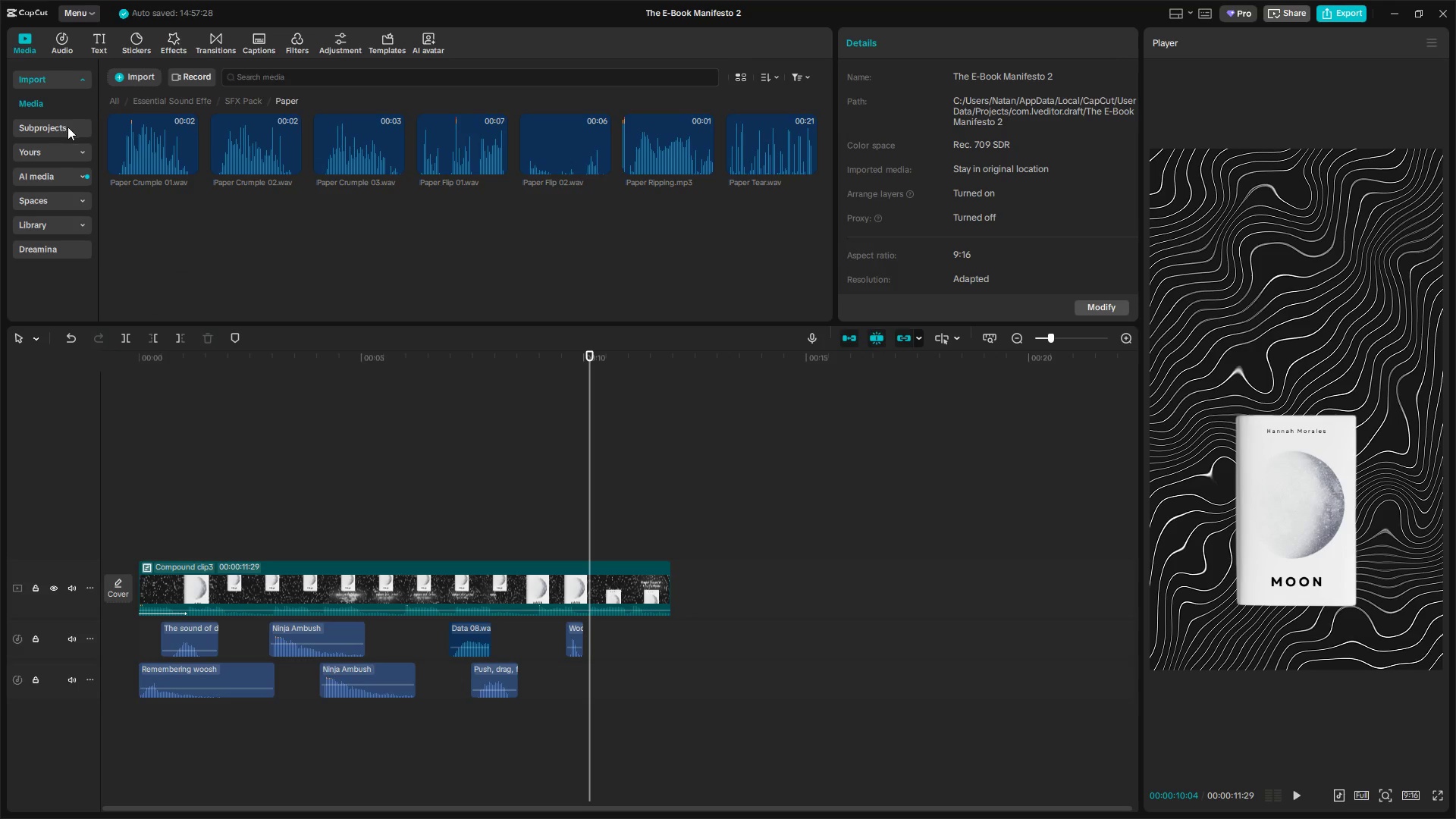 
scroll: coordinate [160, 162], scroll_direction: up, amount: 1.0
 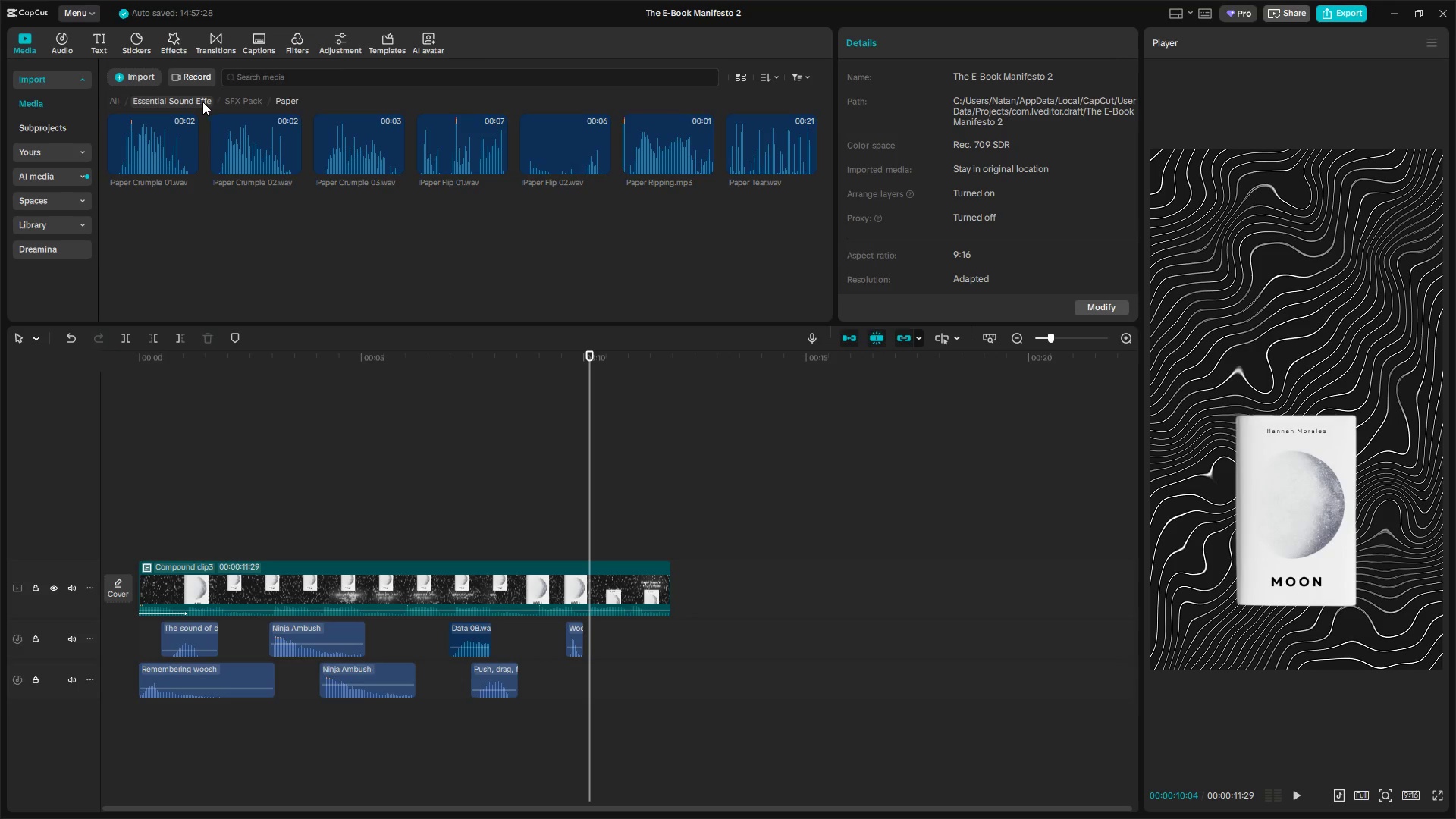 
double_click([177, 146])
 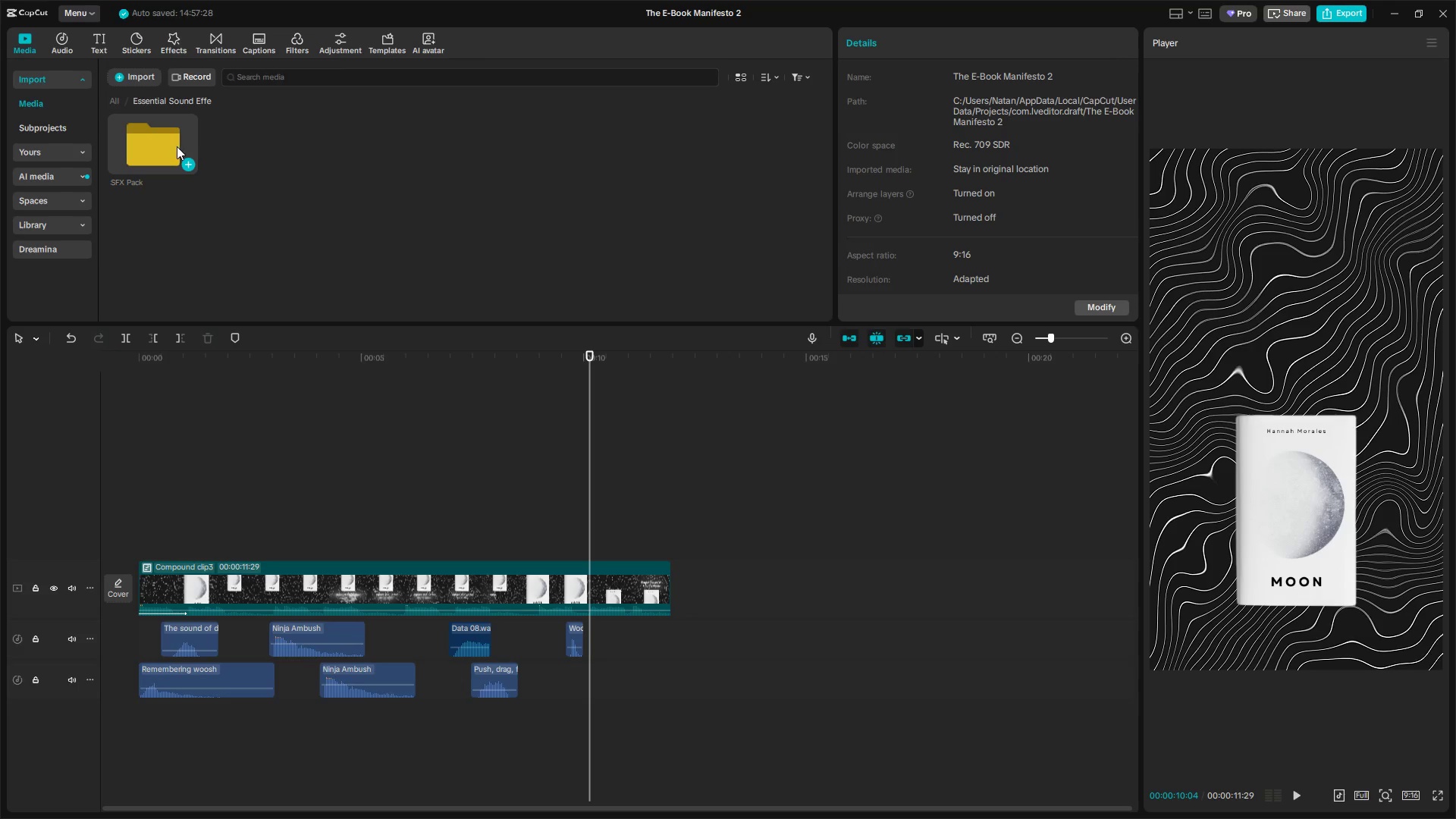 
triple_click([177, 146])
 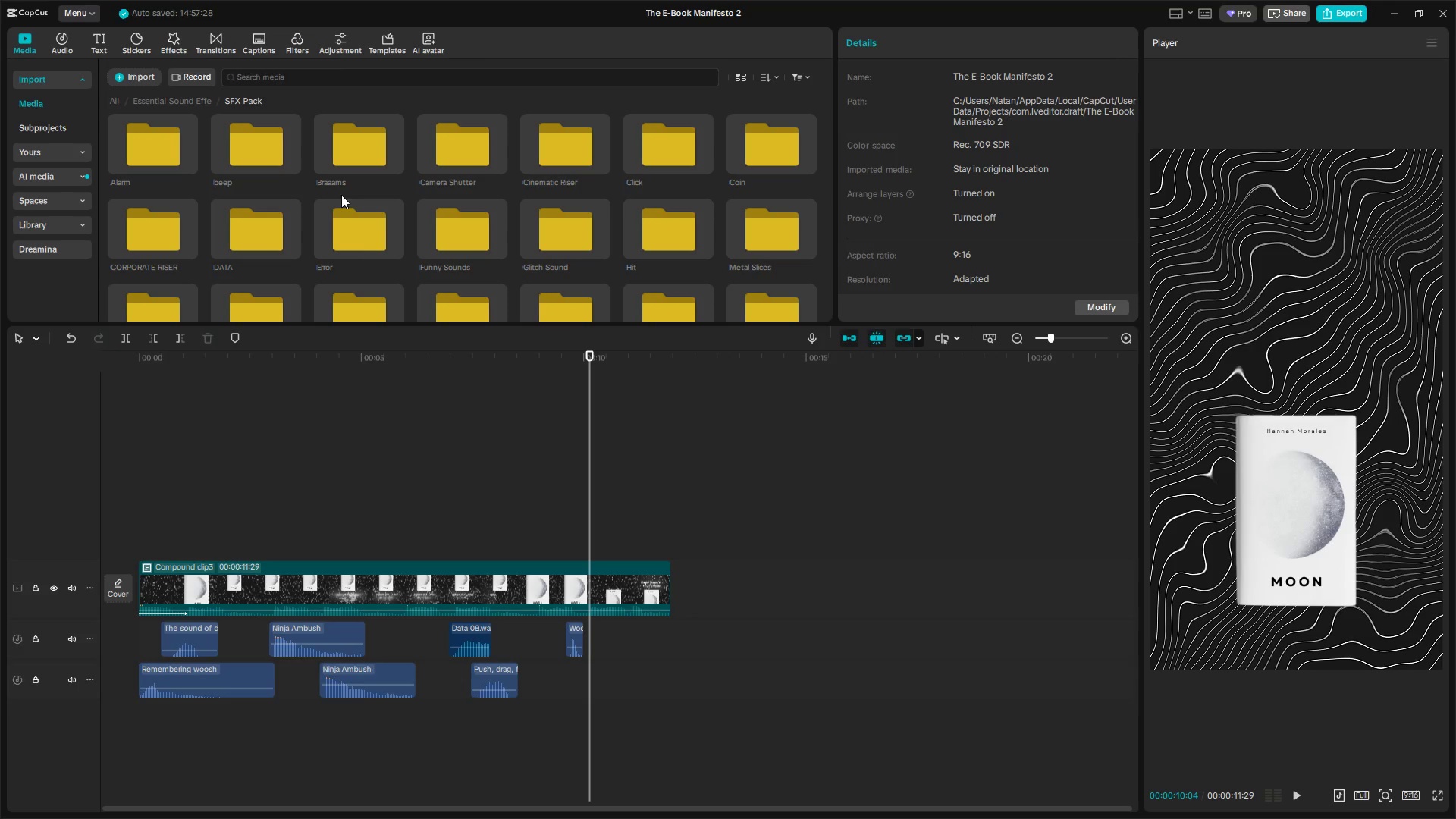 
double_click([259, 241])
 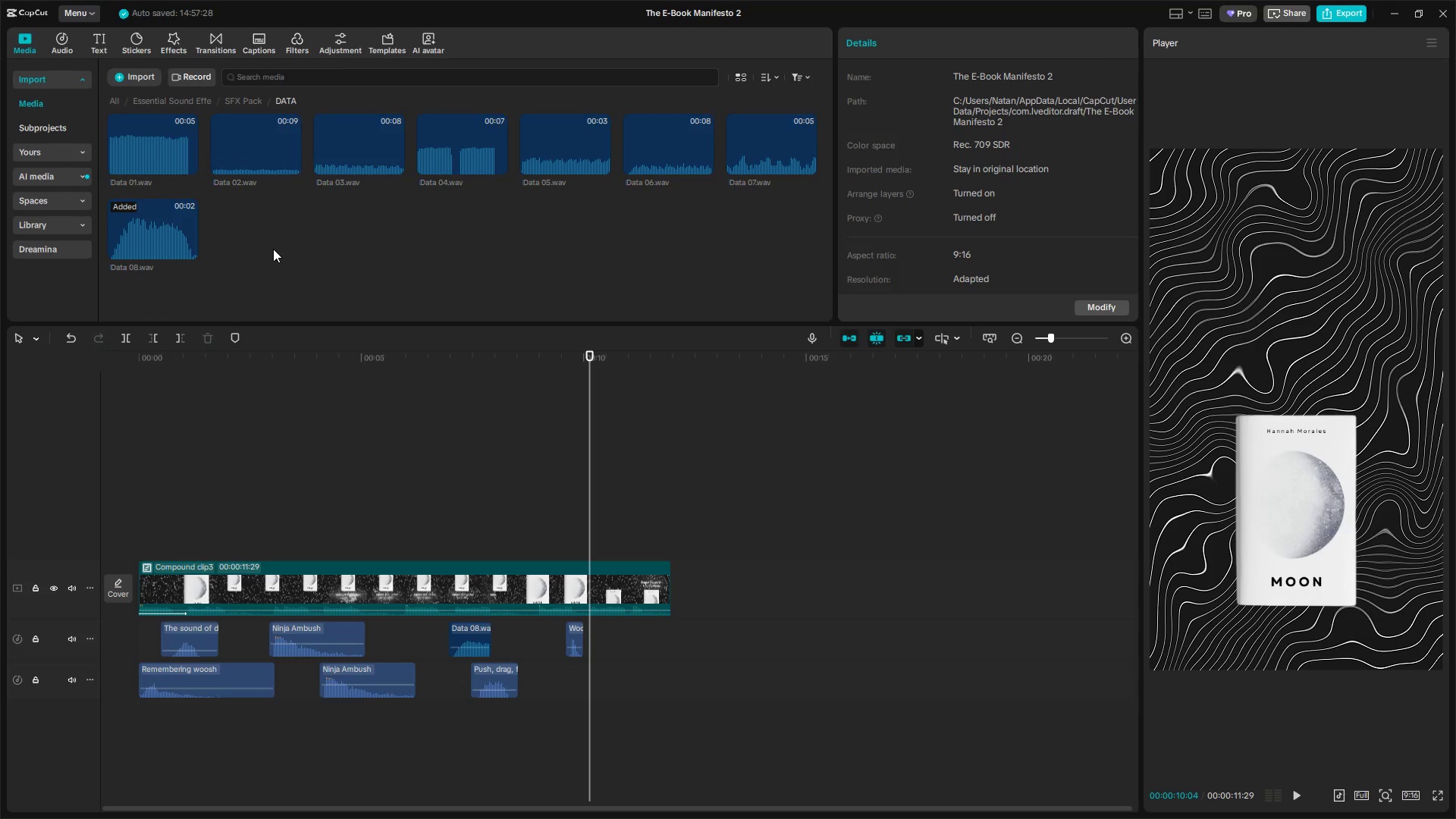 
left_click([150, 143])
 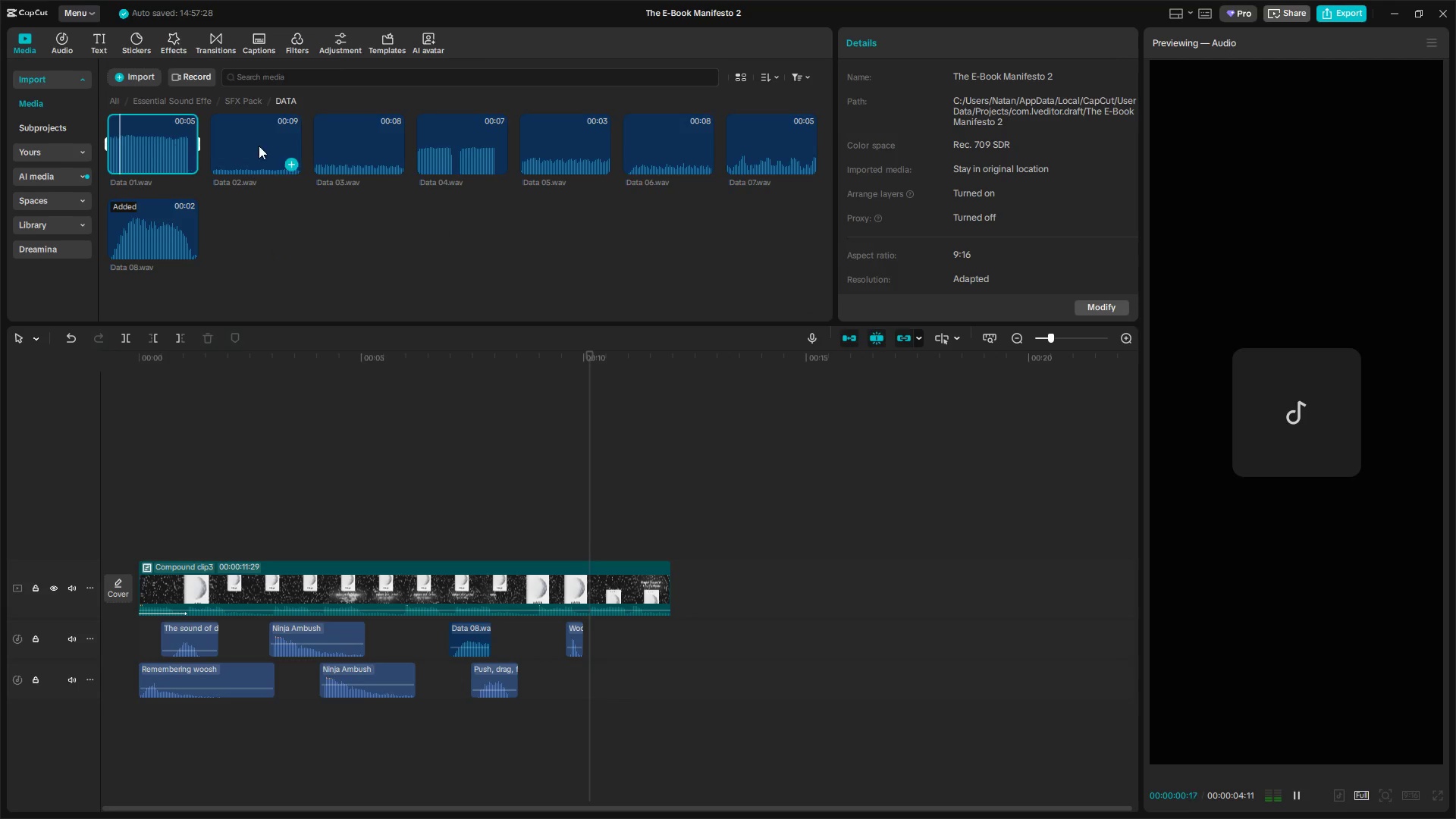 
left_click([268, 142])
 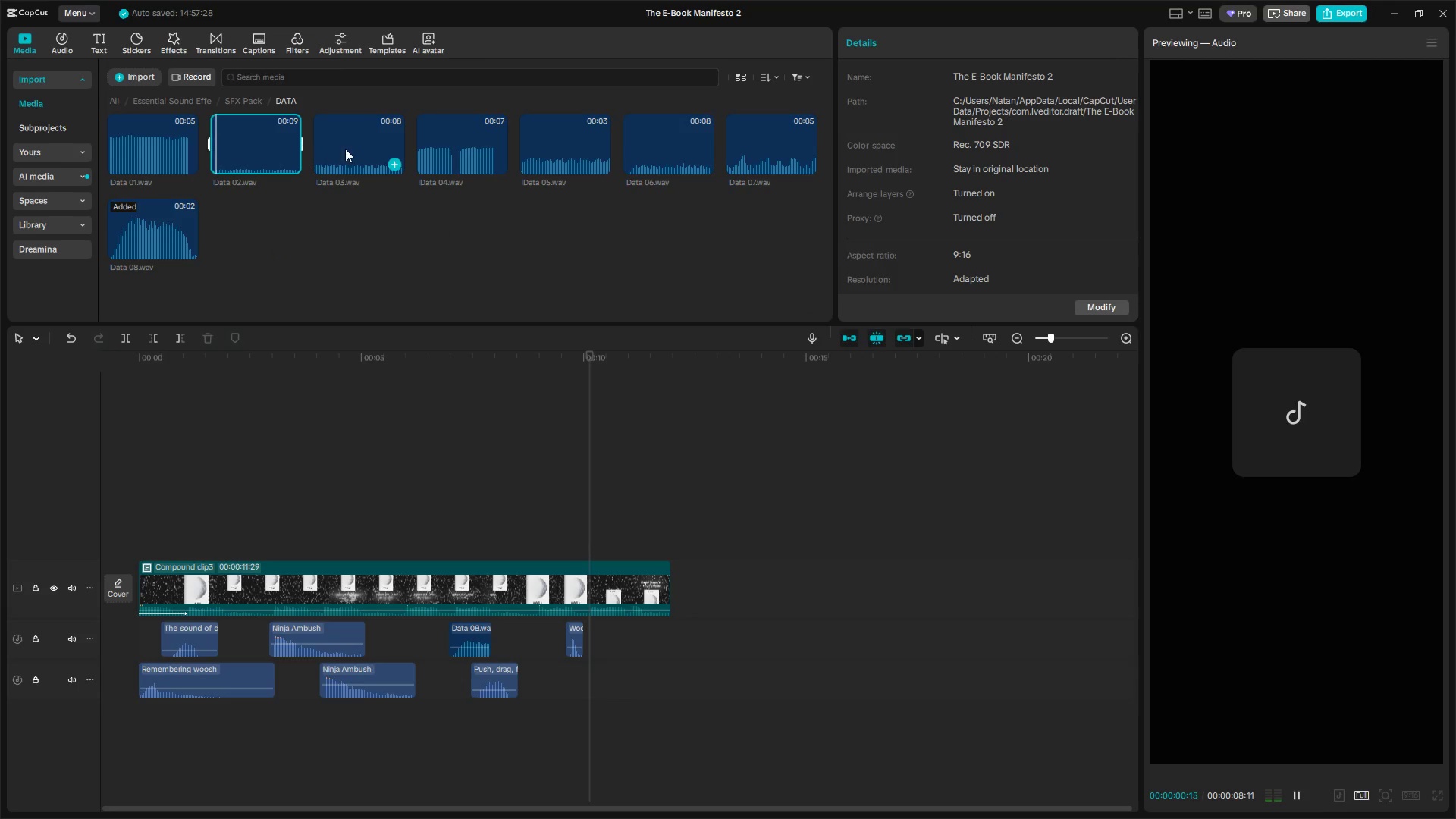 
left_click([352, 149])
 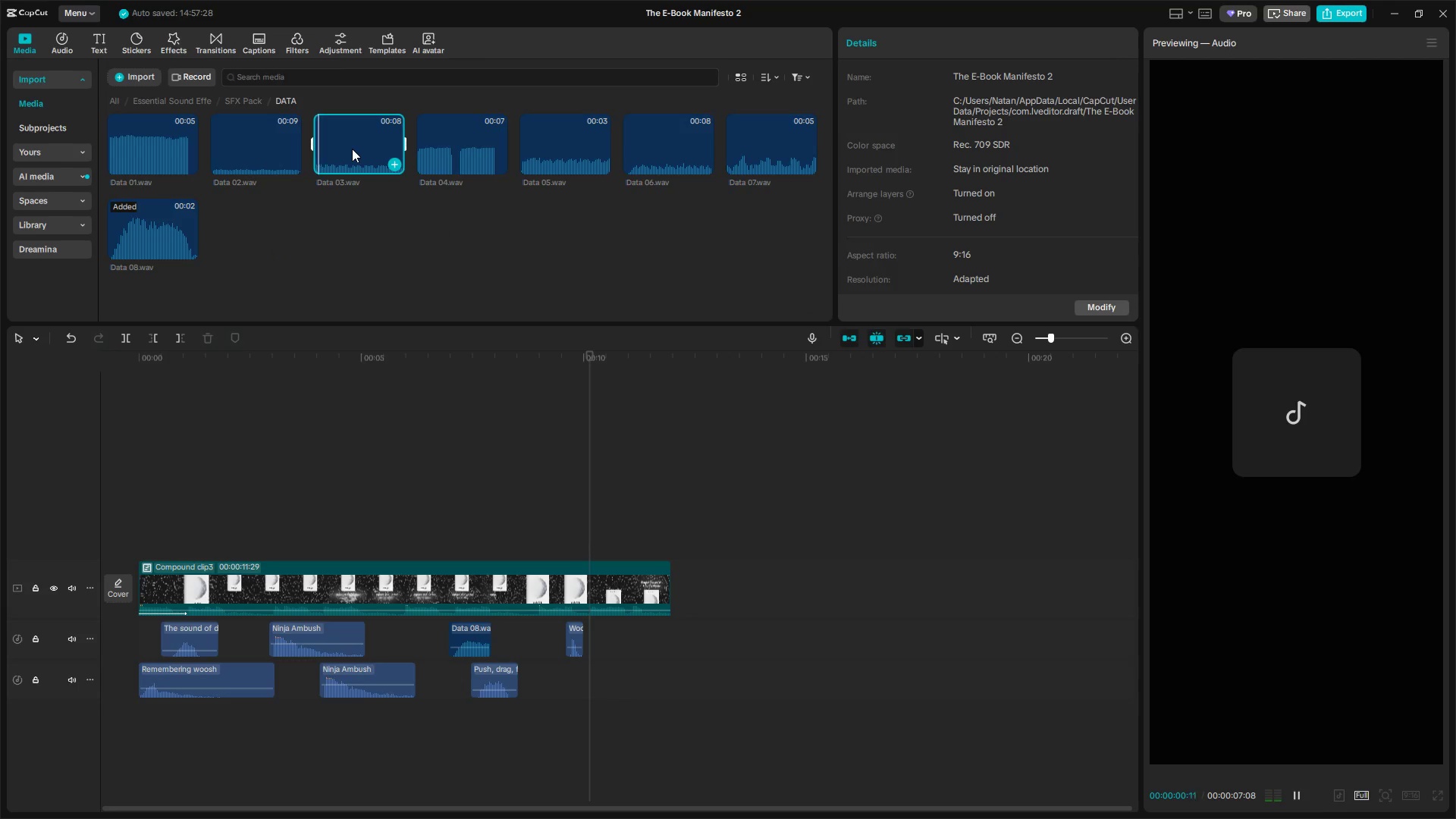 
left_click([460, 149])
 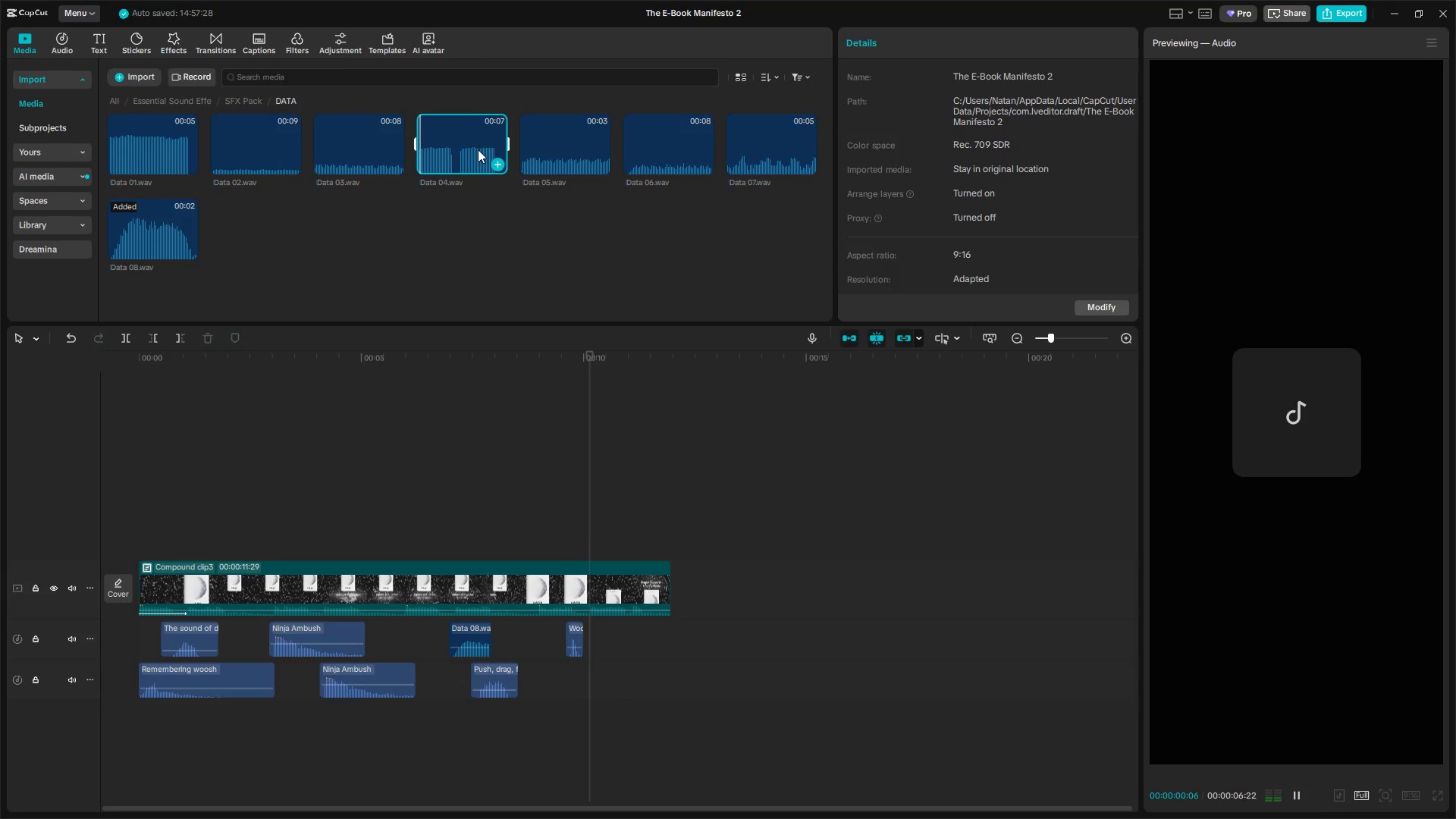 
left_click([577, 151])
 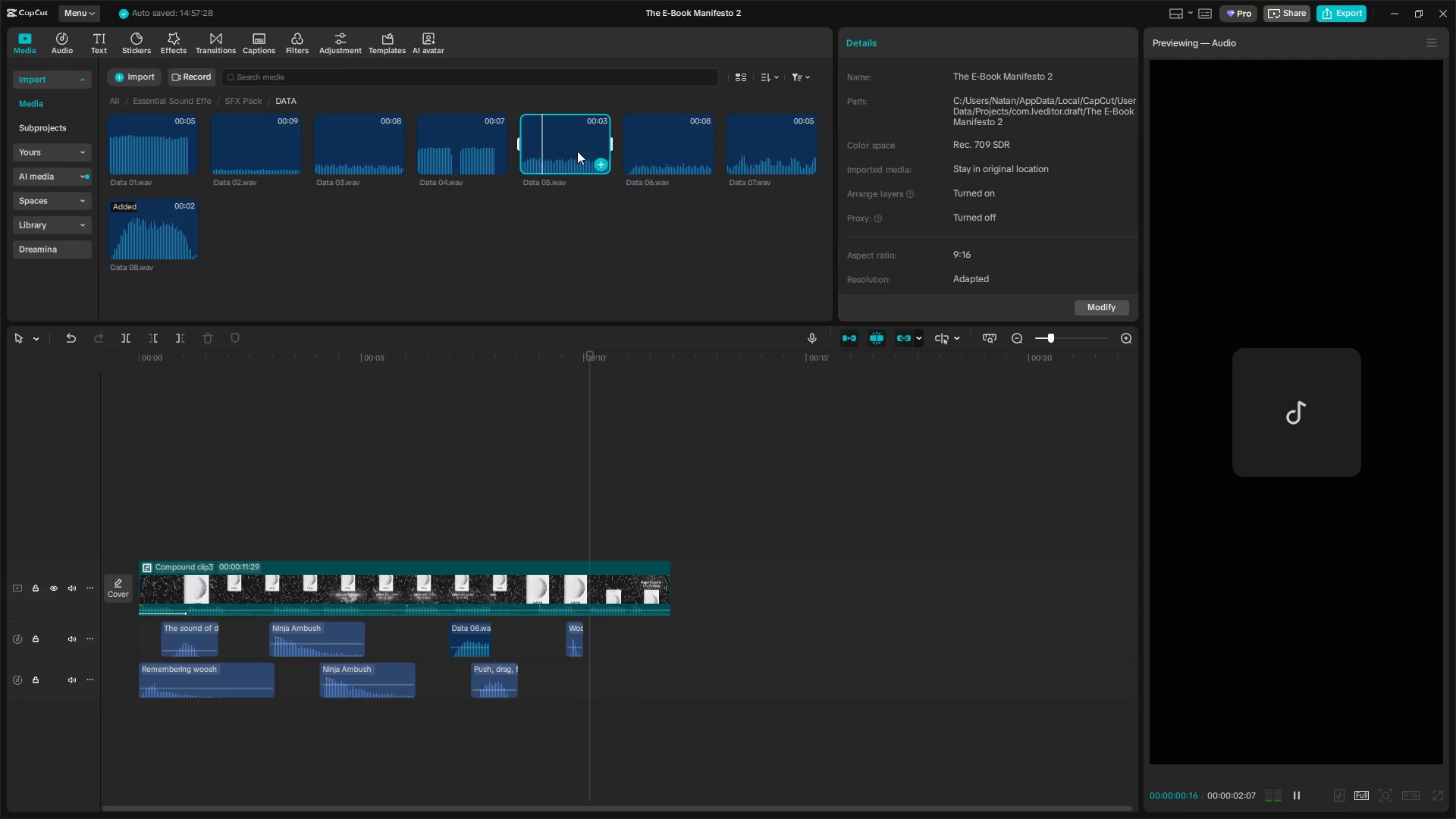 
left_click([661, 151])
 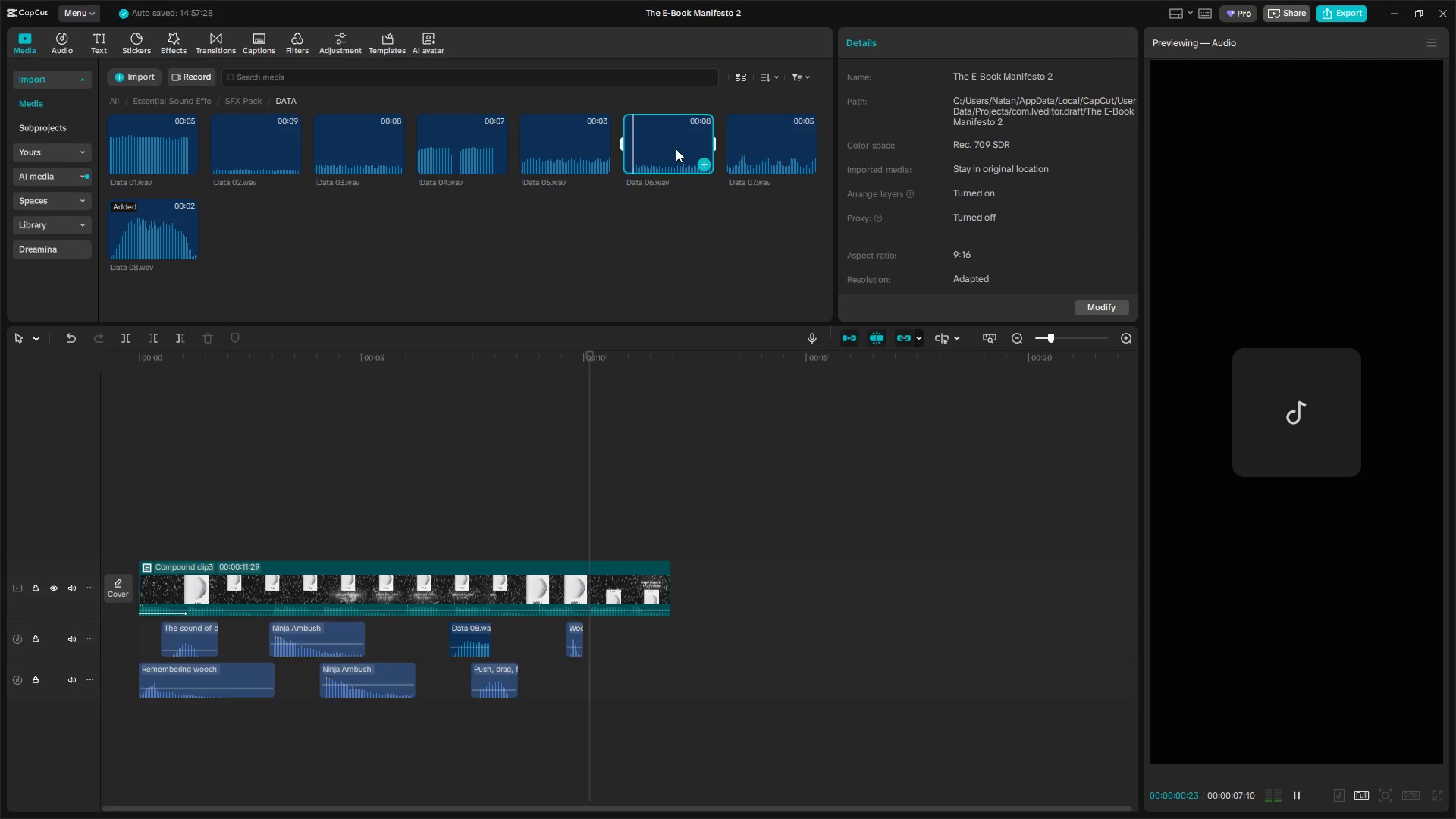 
left_click([778, 152])
 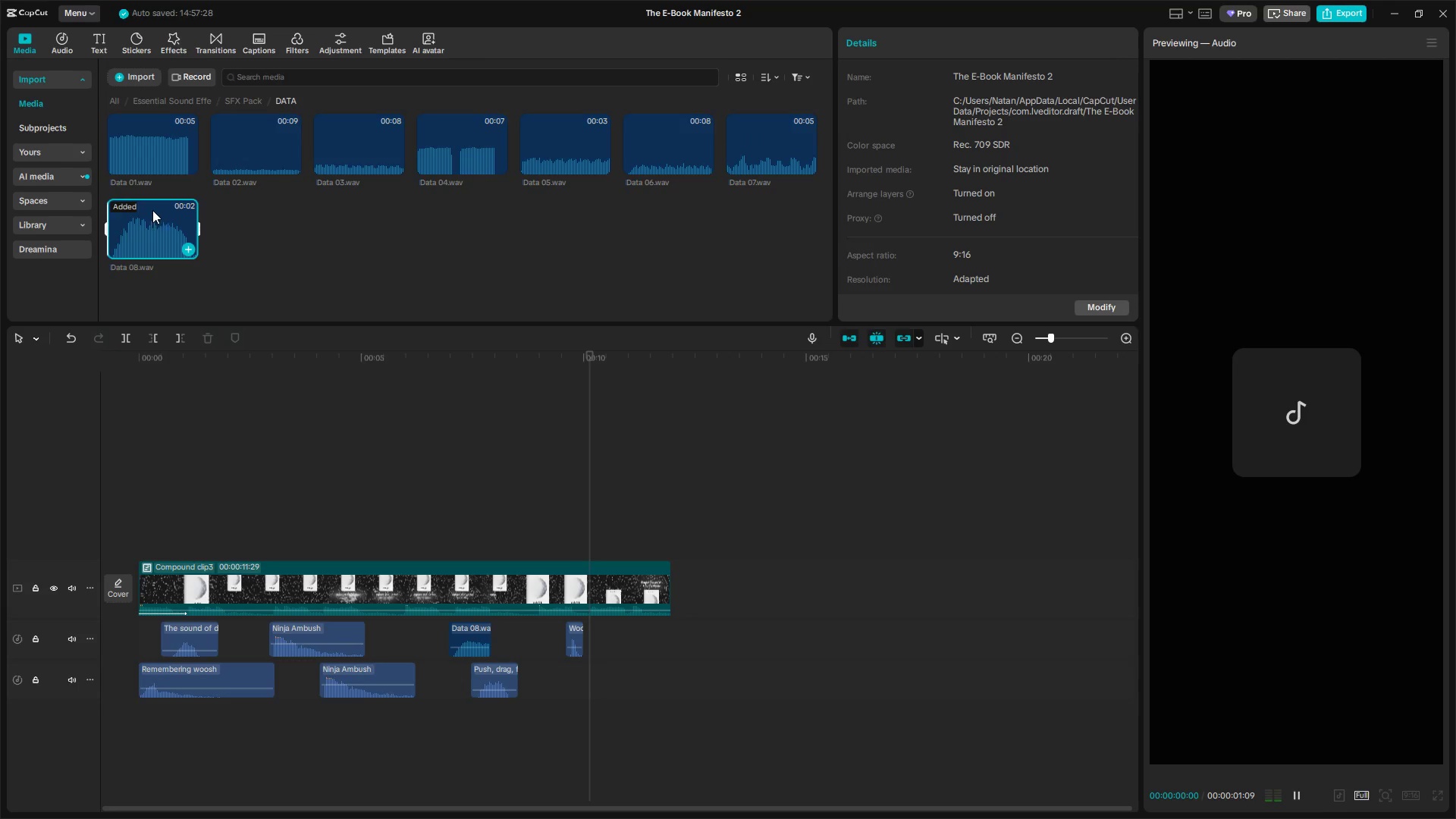 
left_click([174, 153])
 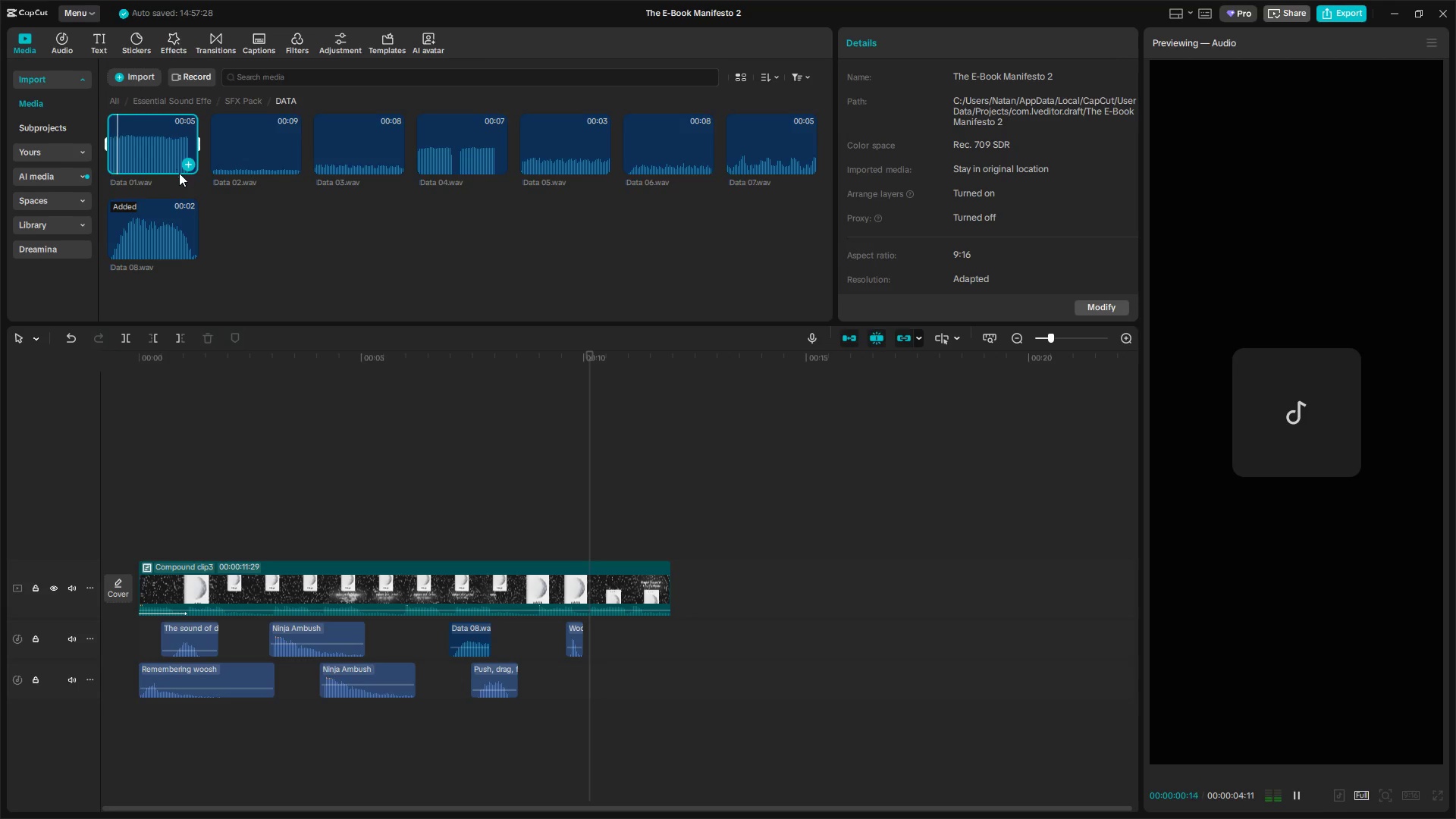 
left_click_drag(start_coordinate=[155, 136], to_coordinate=[585, 537])
 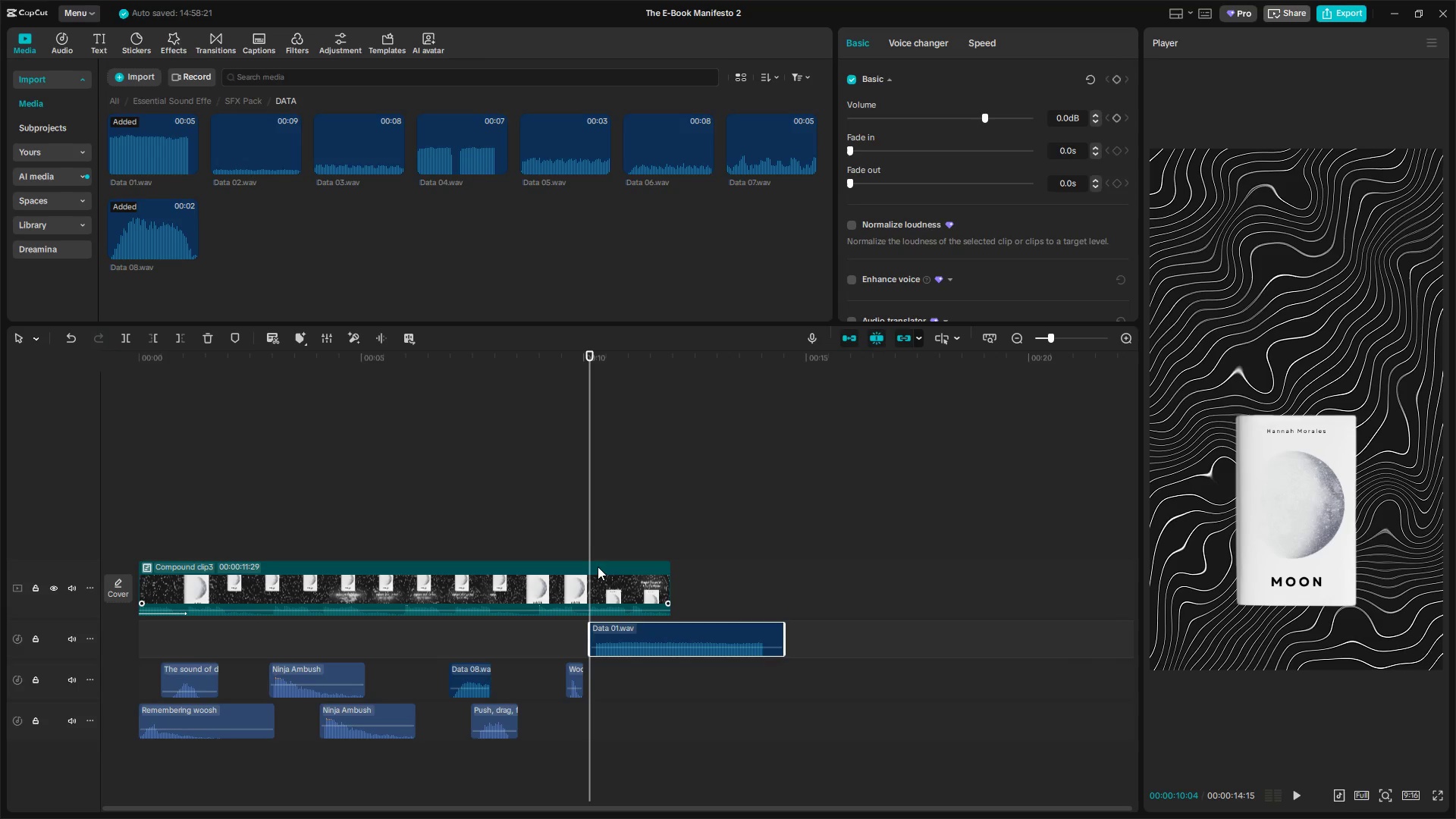 
hold_key(key=ControlLeft, duration=0.69)
scroll: coordinate [642, 639], scroll_direction: up, amount: 10.0
 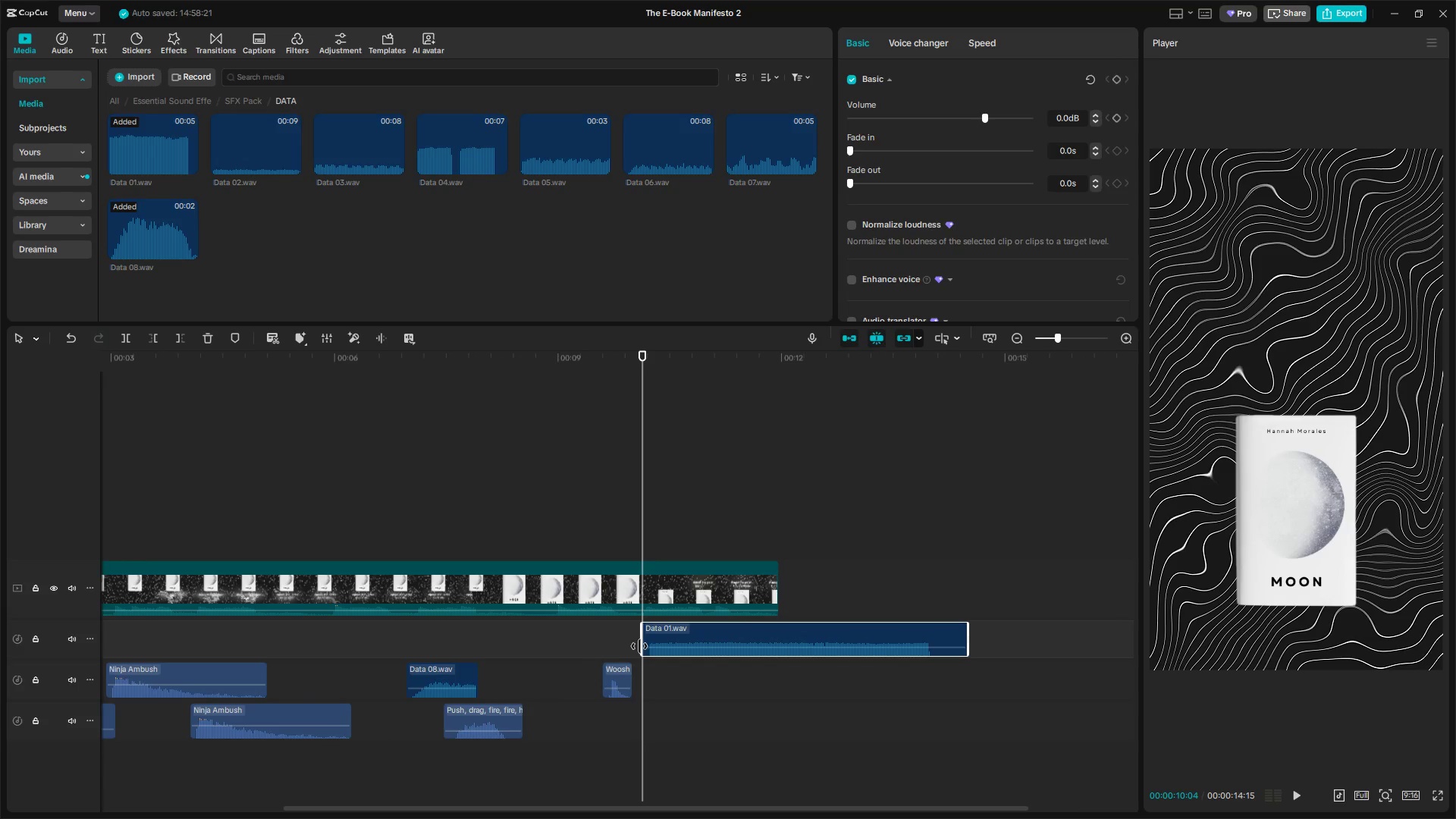 
left_click_drag(start_coordinate=[639, 646], to_coordinate=[648, 646])
 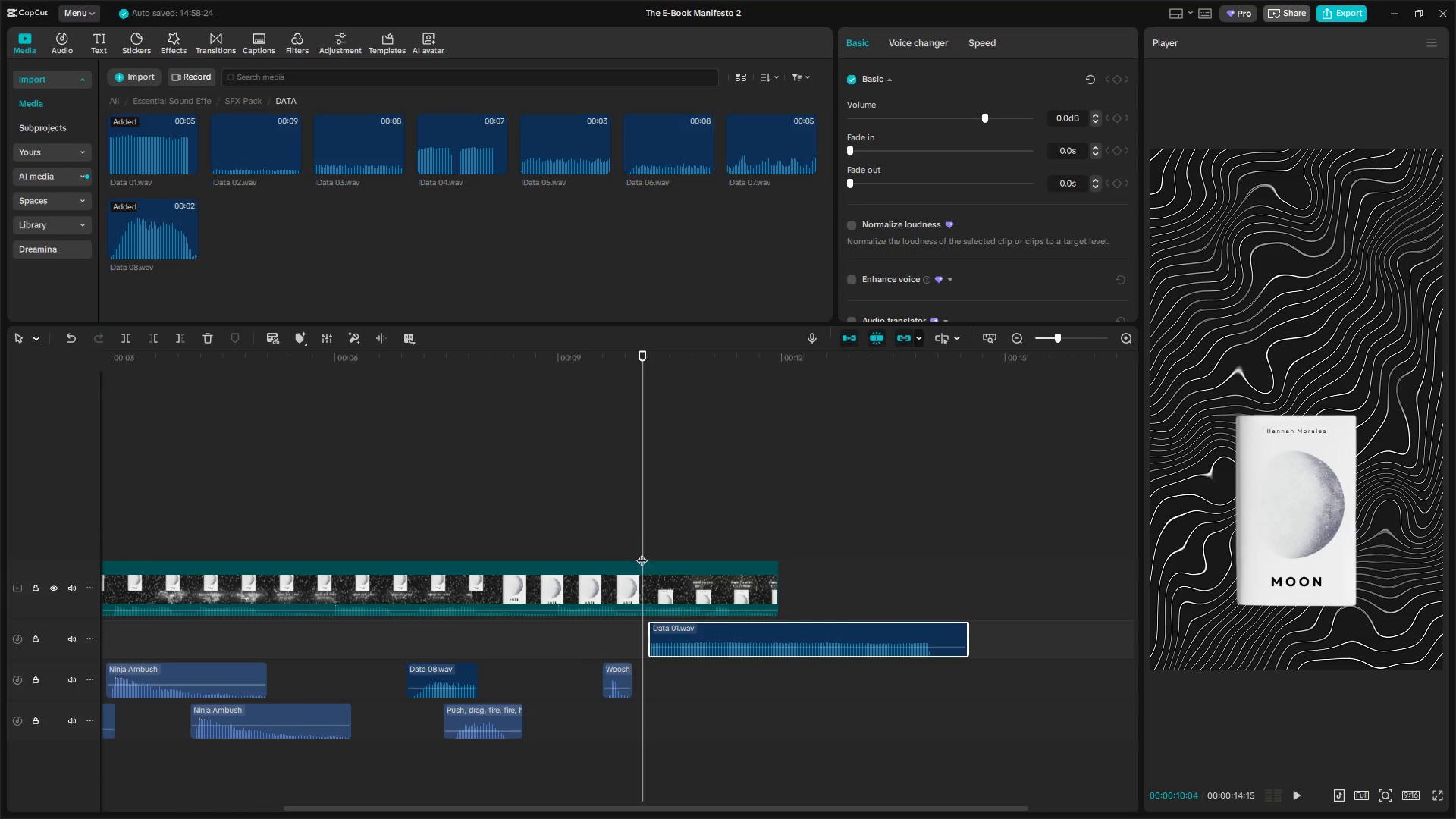 
left_click_drag(start_coordinate=[640, 536], to_coordinate=[652, 536])
 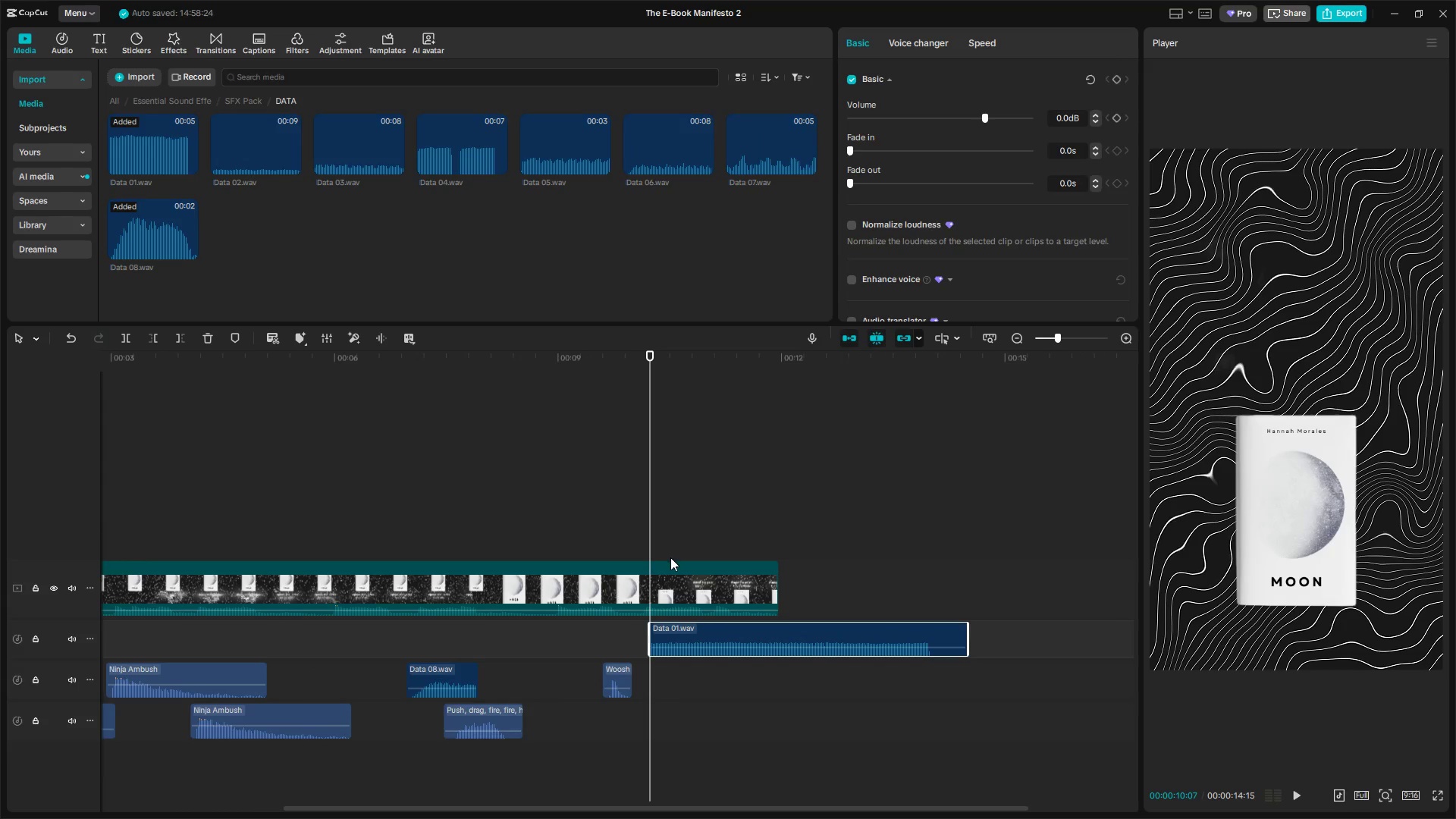 
key(Space)
 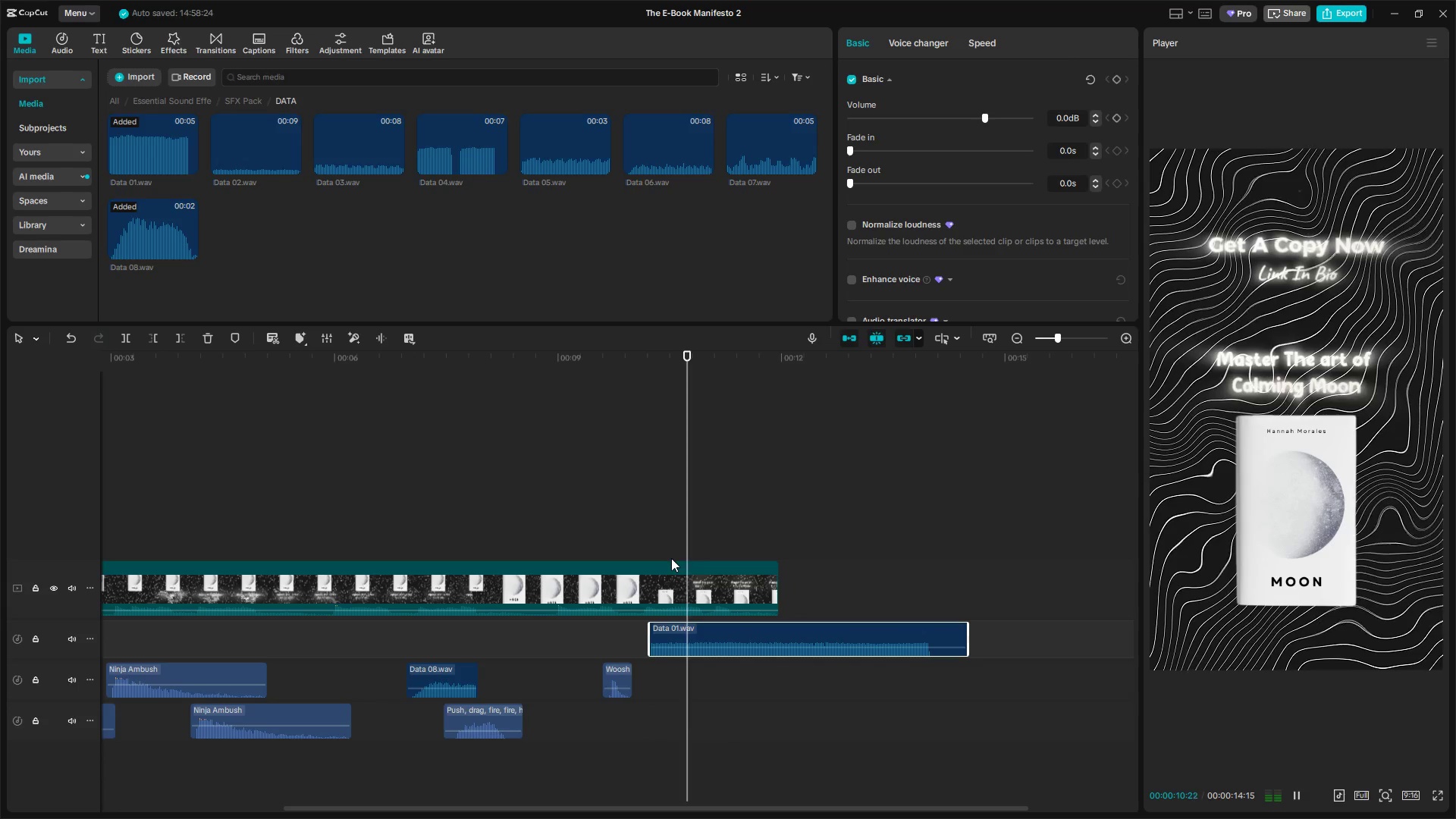 
key(Space)
 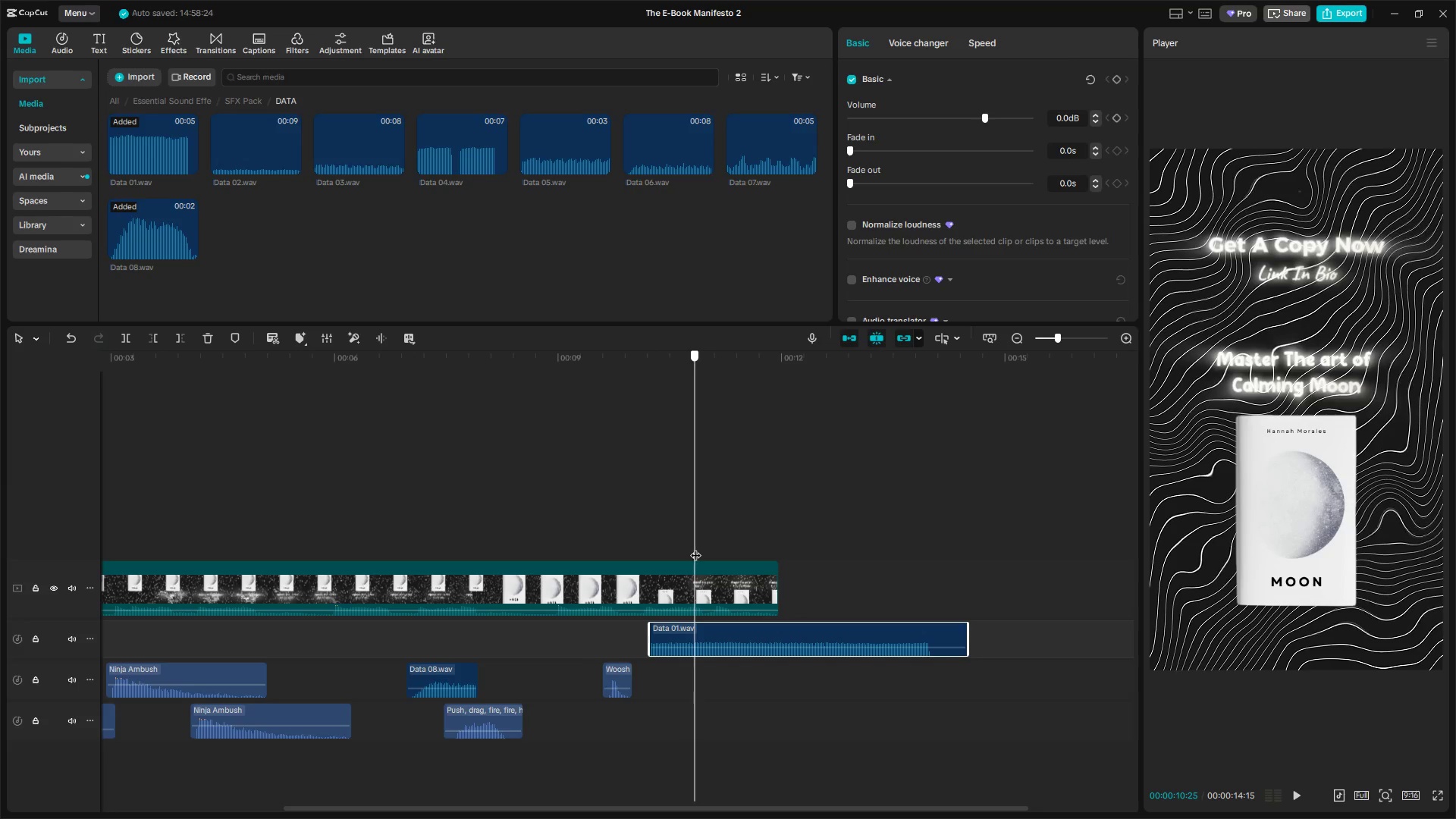 
left_click([714, 637])
 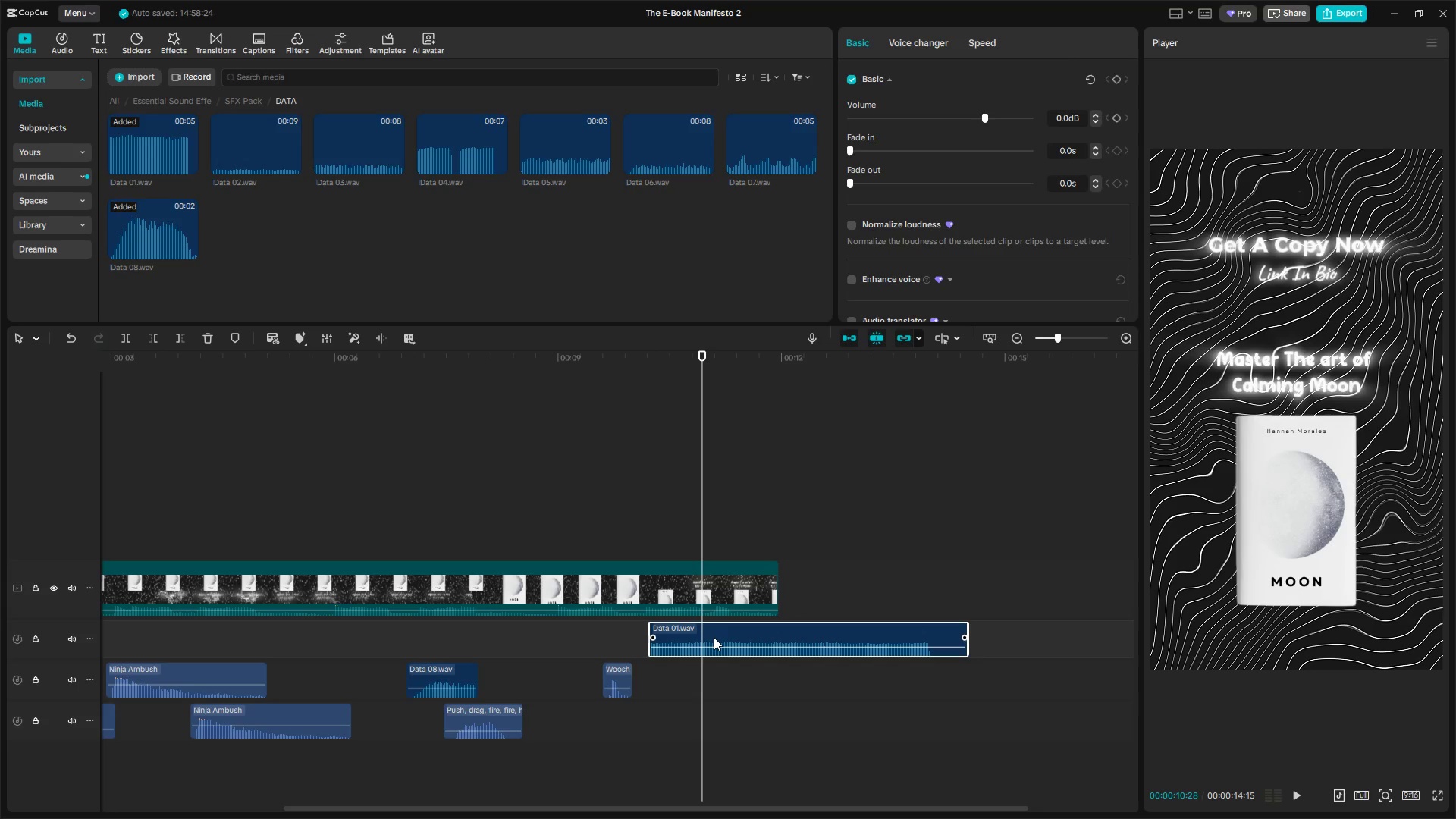 
key(W)
 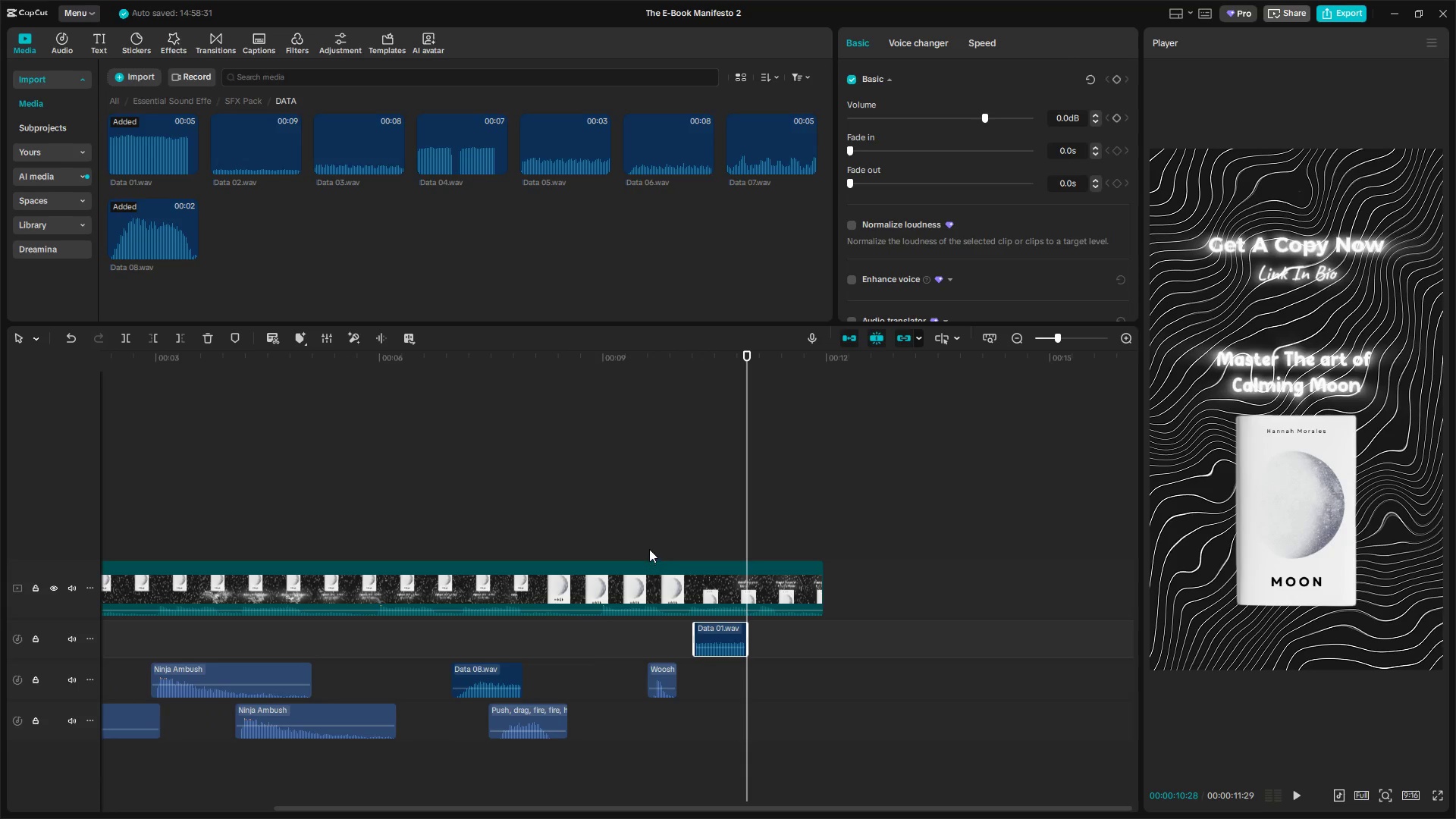 
left_click([670, 535])
 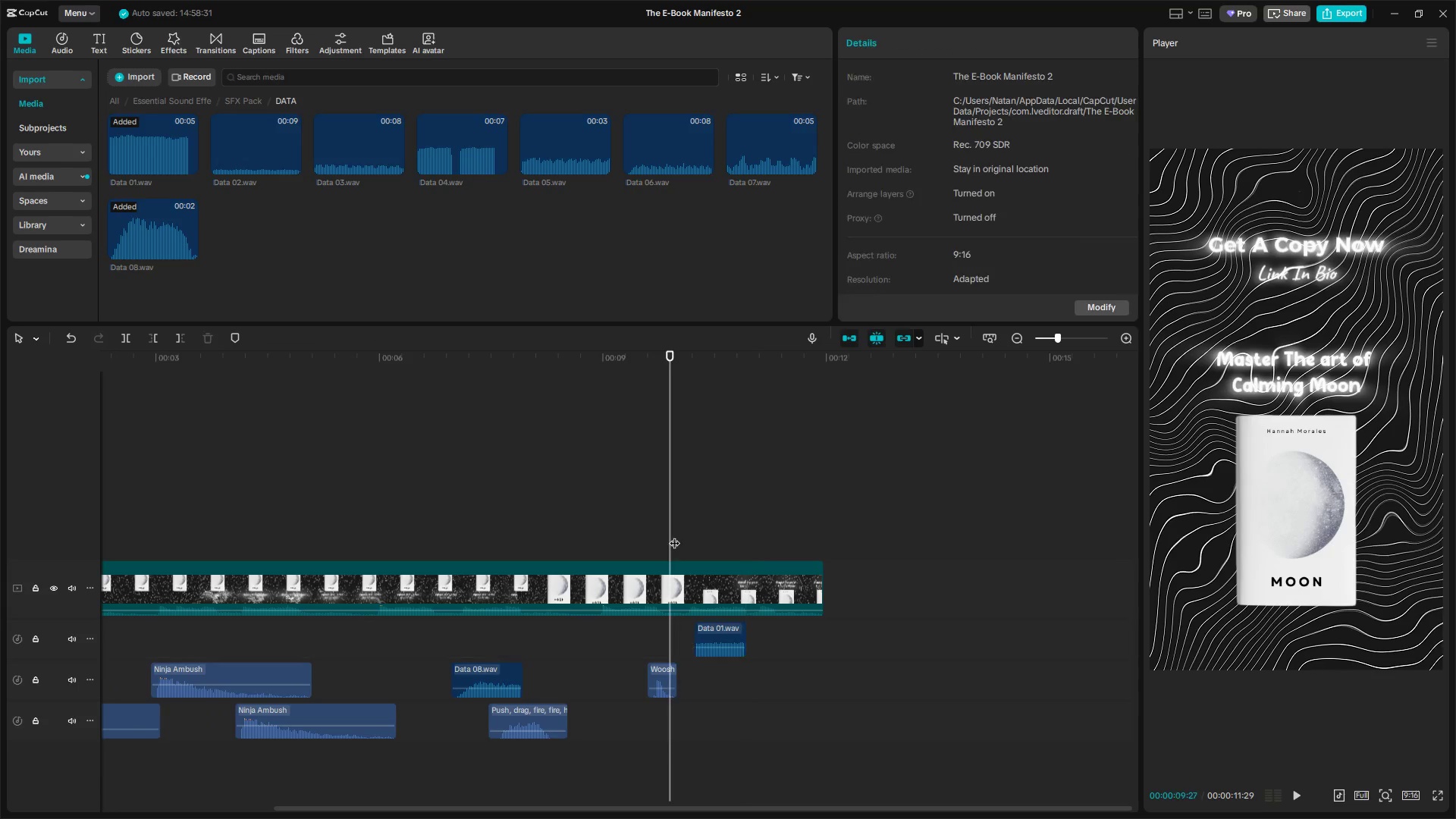 
key(Space)
 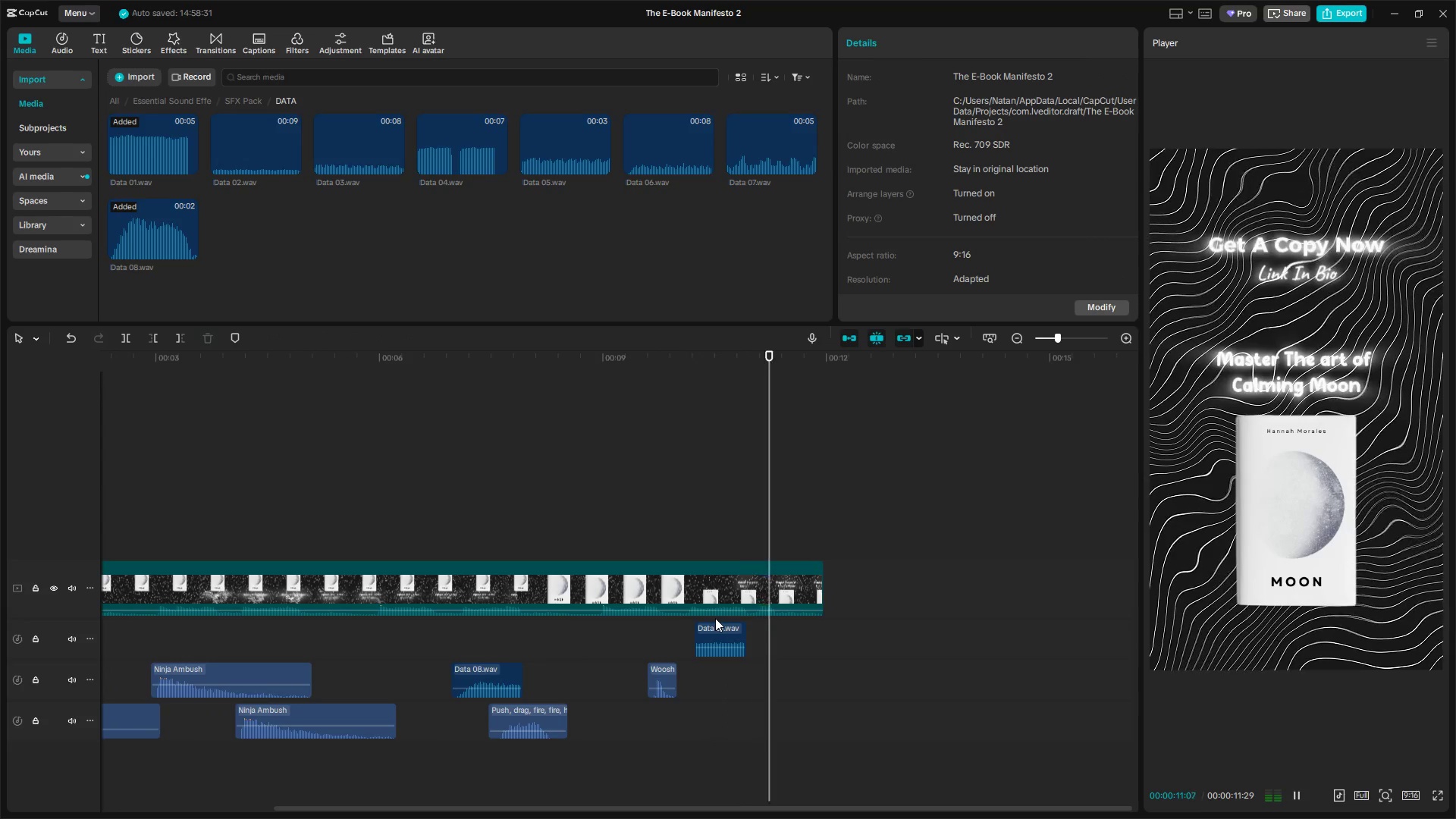 
key(Space)
 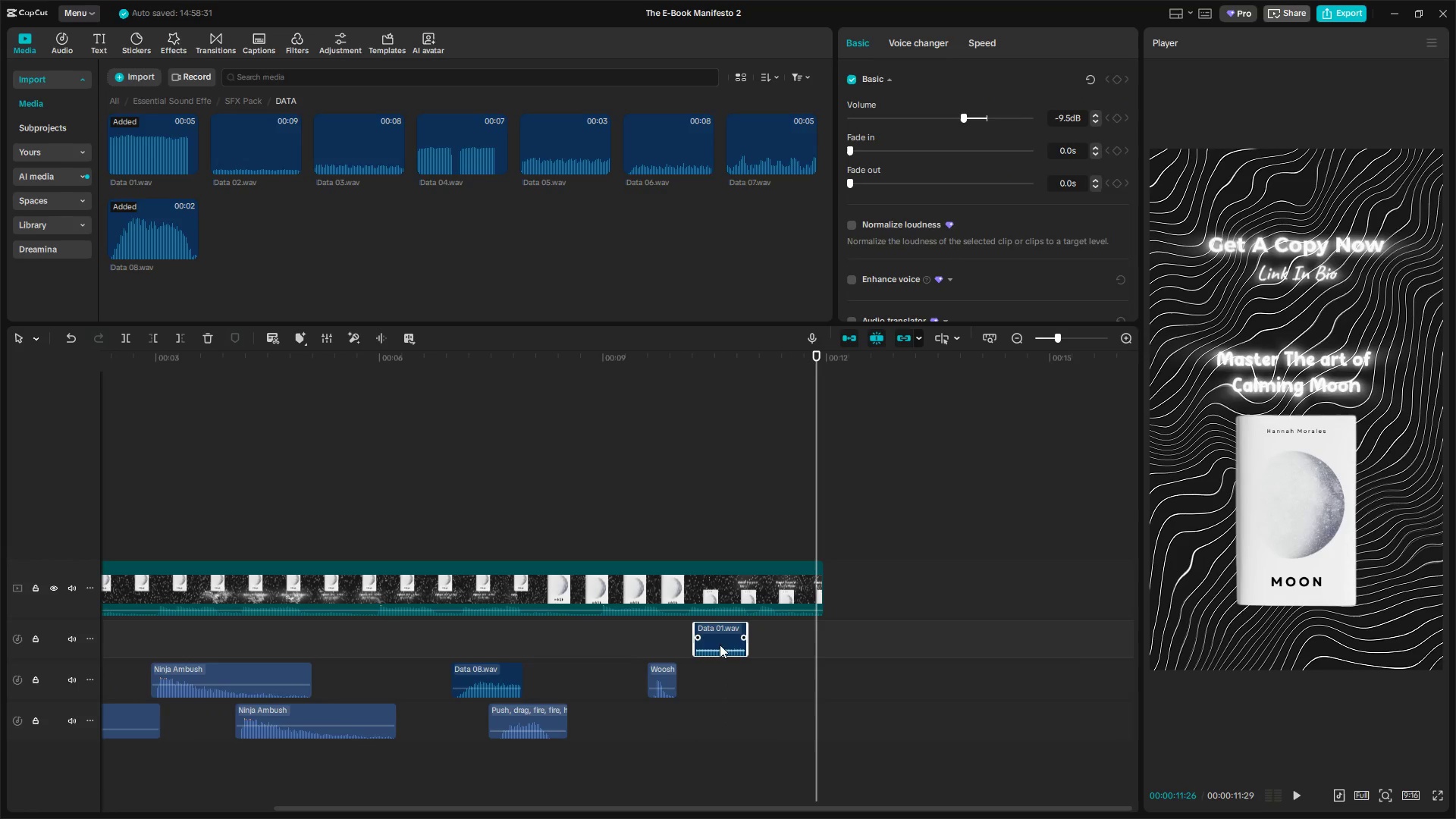 
key(Space)
 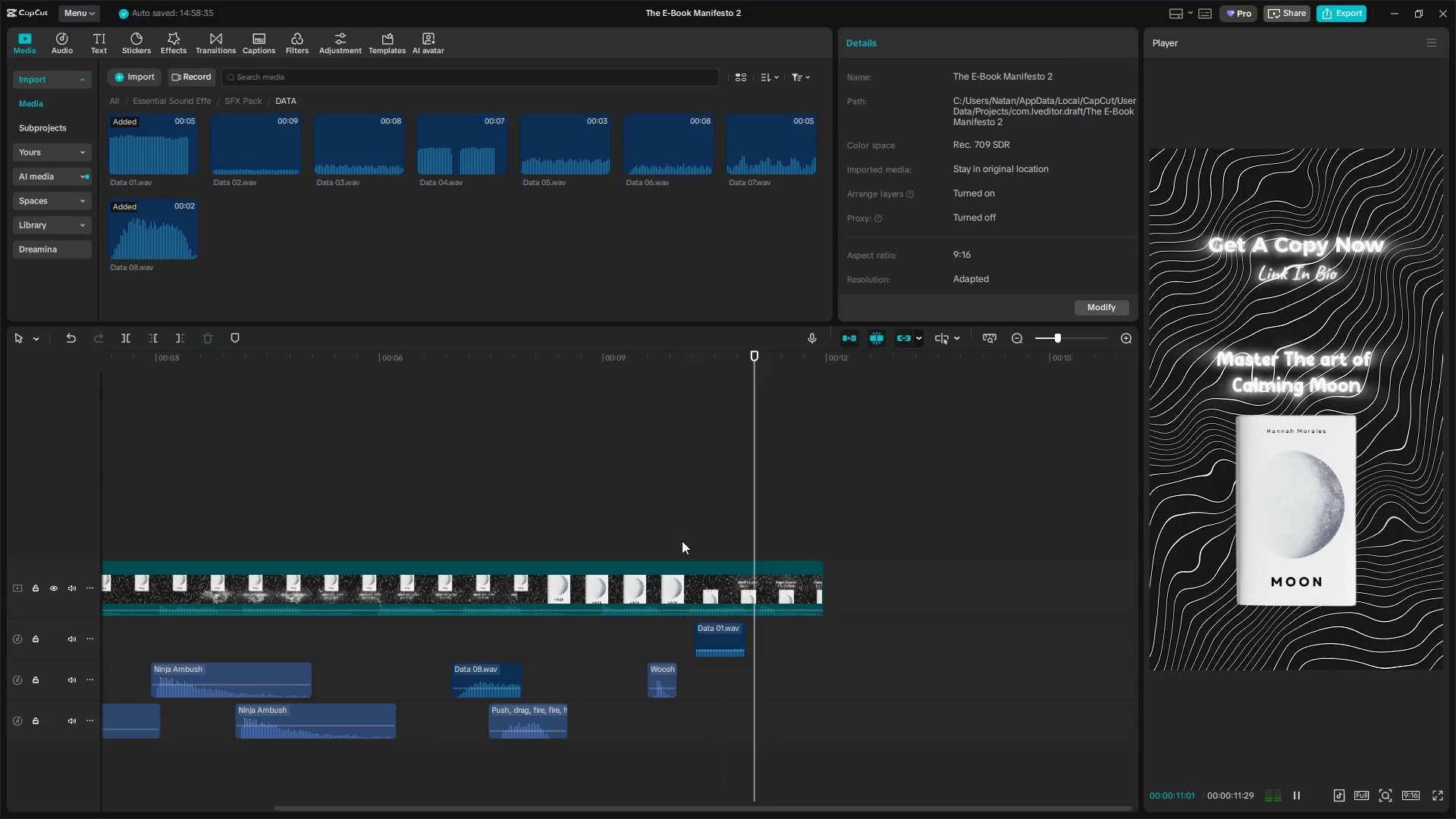 
hold_key(key=ControlLeft, duration=0.69)
scroll: coordinate [805, 710], scroll_direction: down, amount: 9.0
 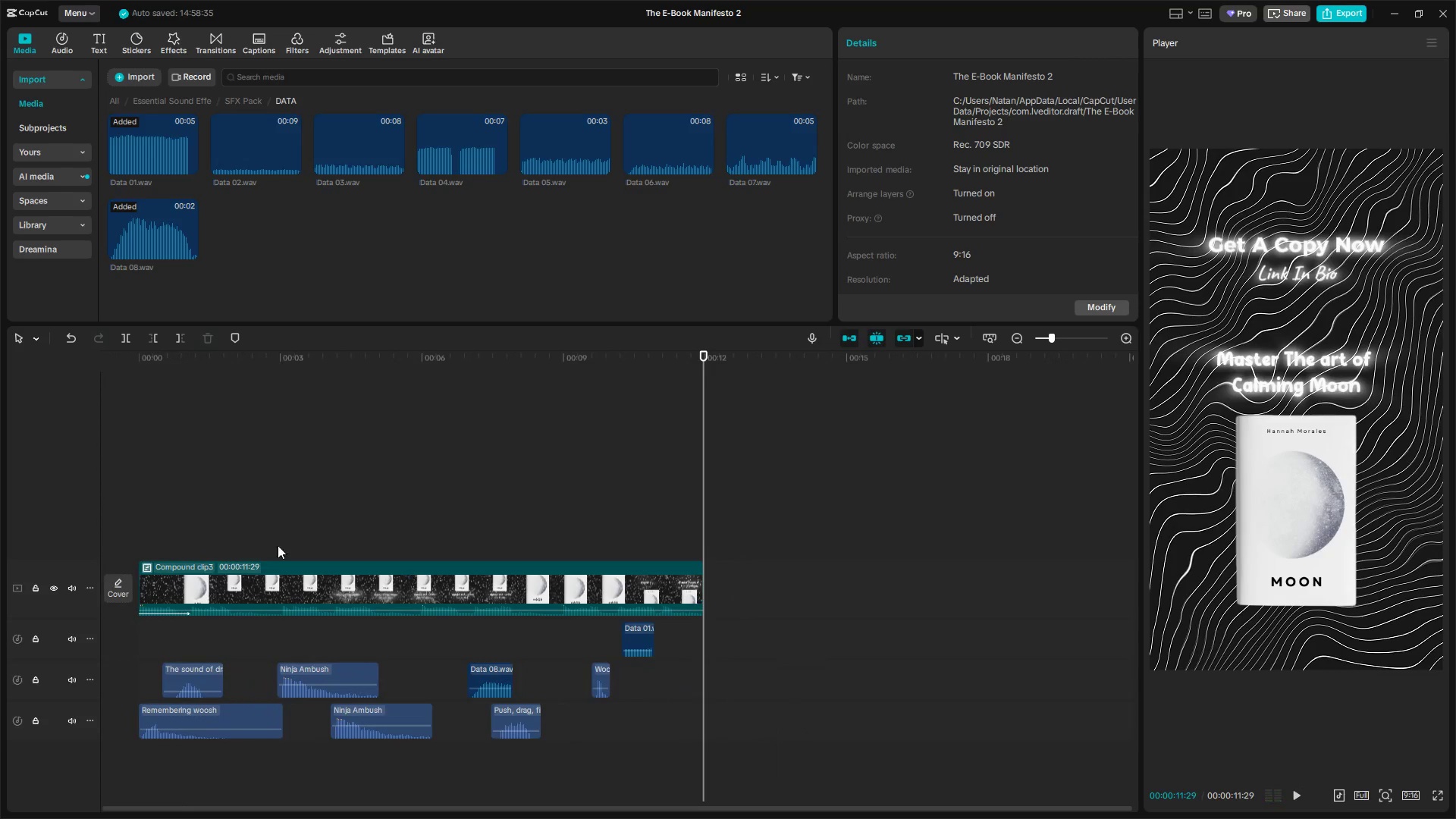 
left_click([228, 528])
 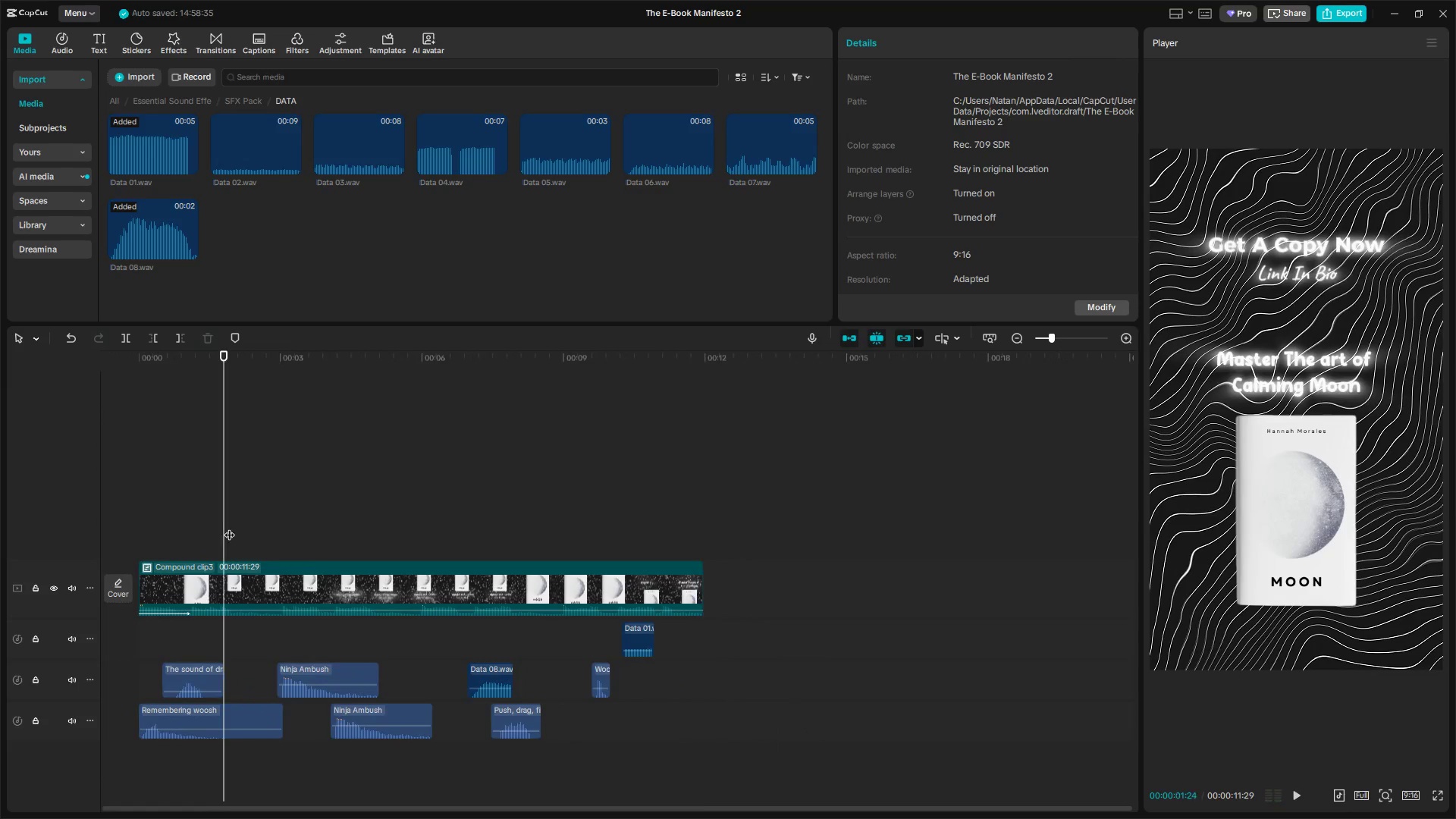 
left_click_drag(start_coordinate=[229, 527], to_coordinate=[19, 504])
 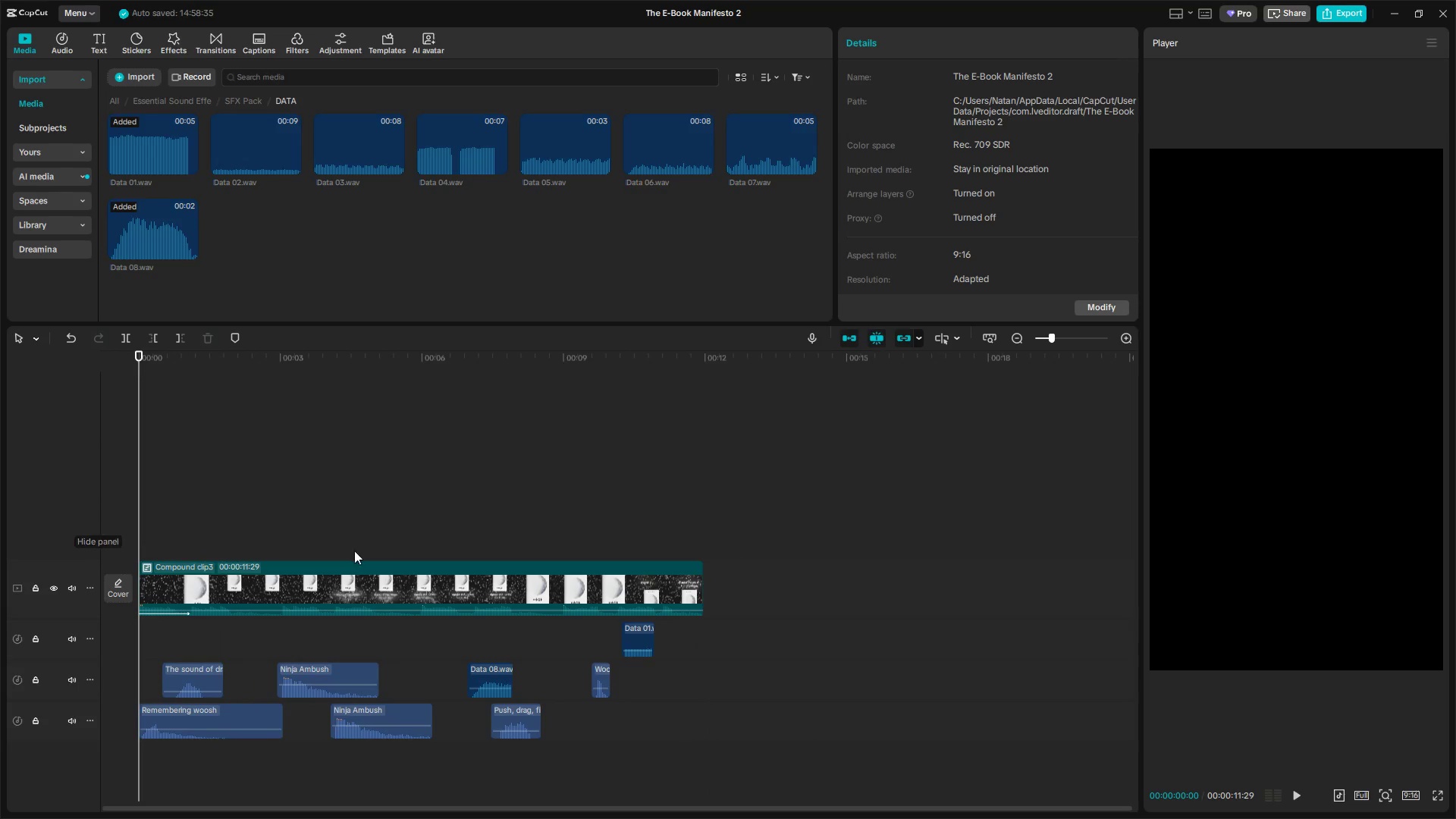 
key(Space)
 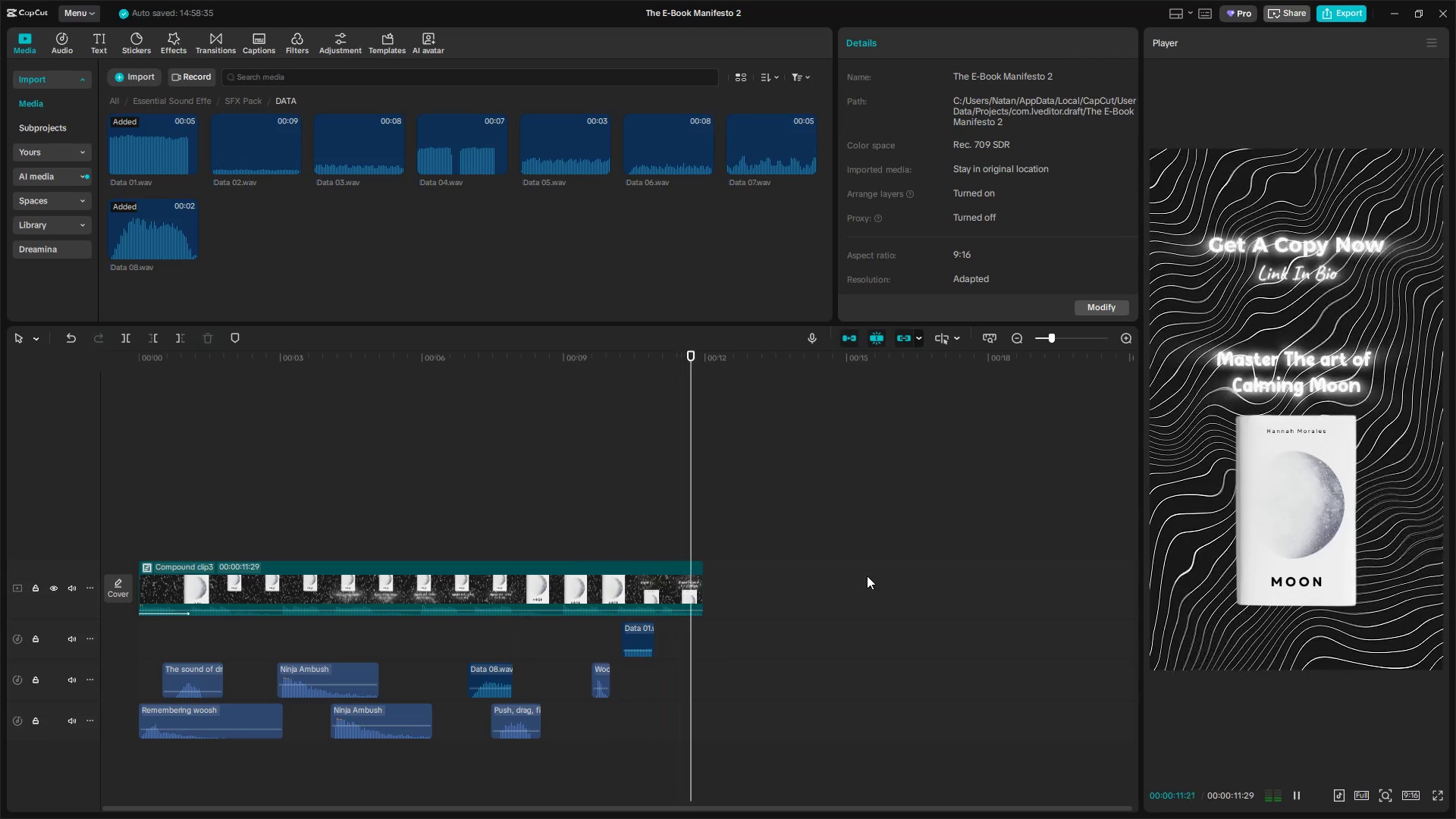 
wait(16.75)
 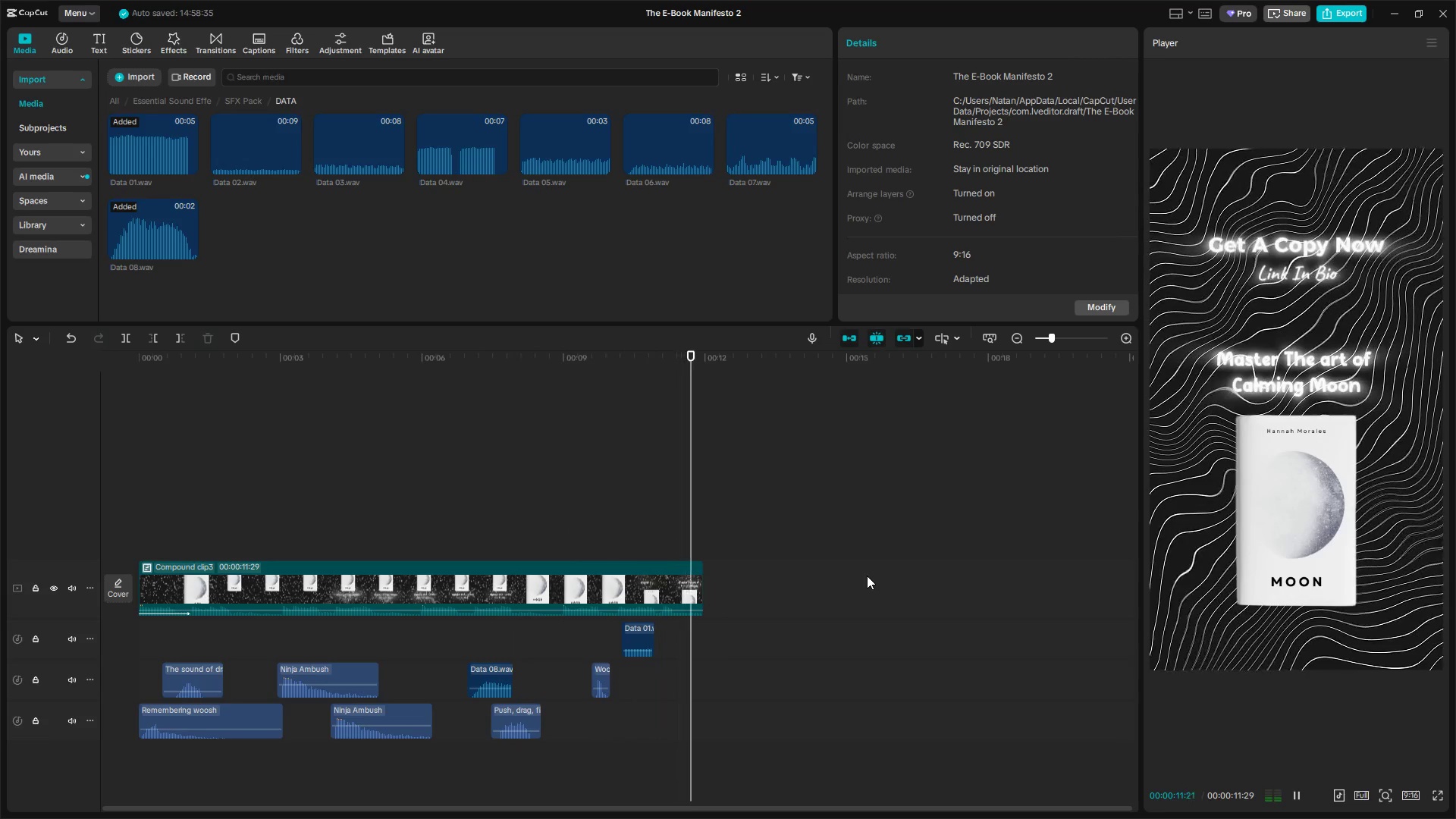 
left_click([1306, 367])
 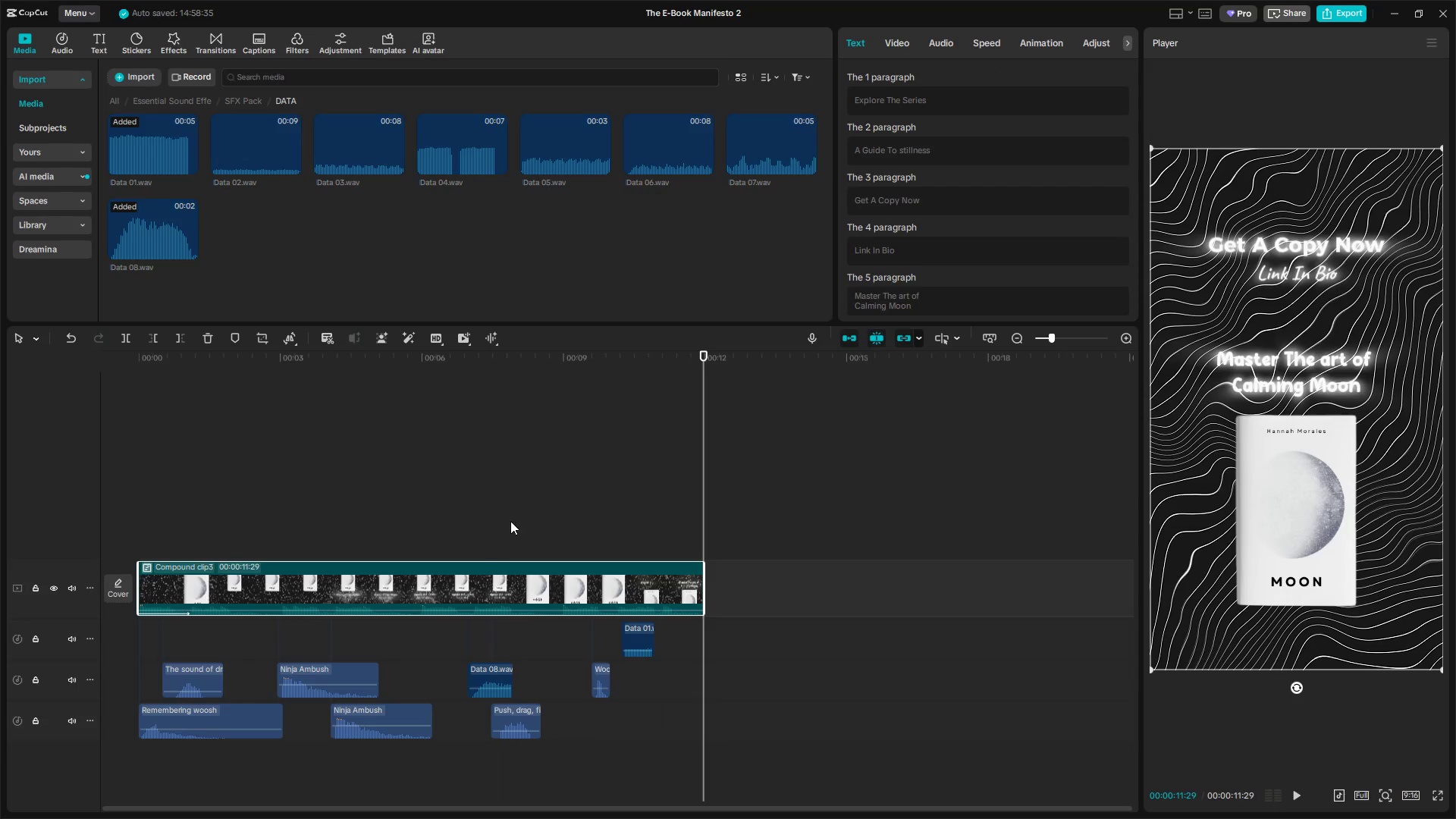 
key(Space)
 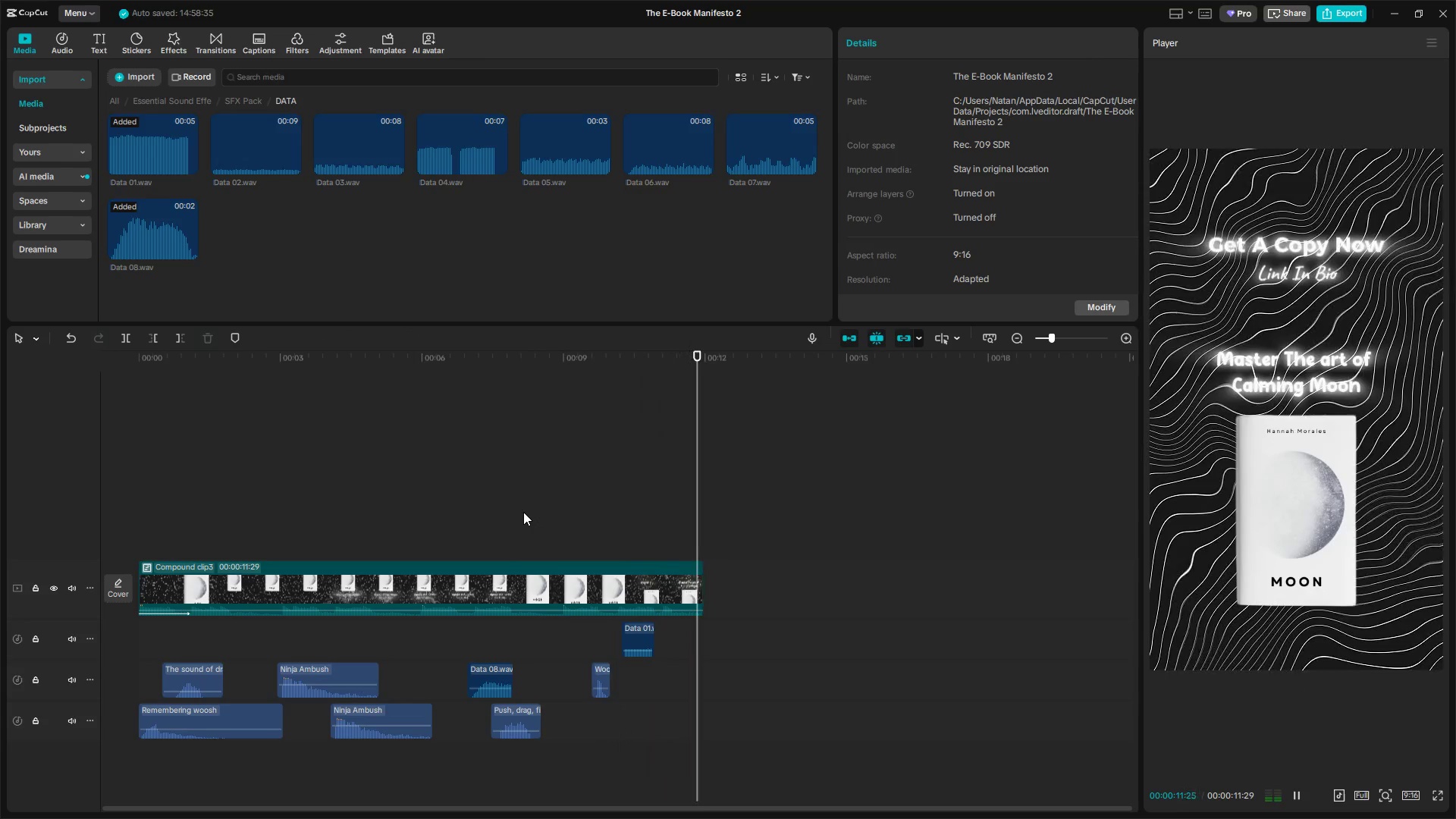 
wait(5.31)
 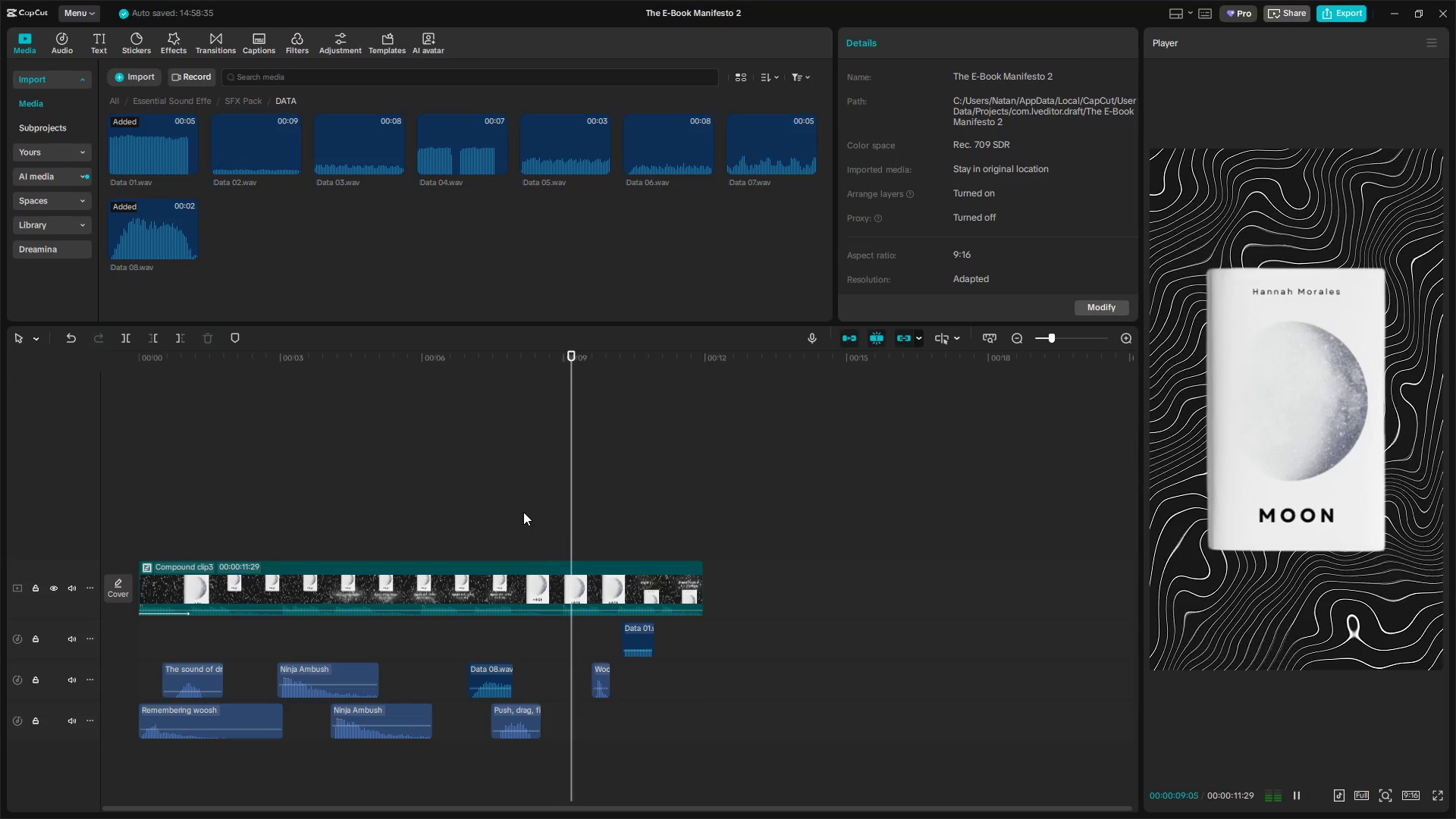 
left_click([1342, 8])
 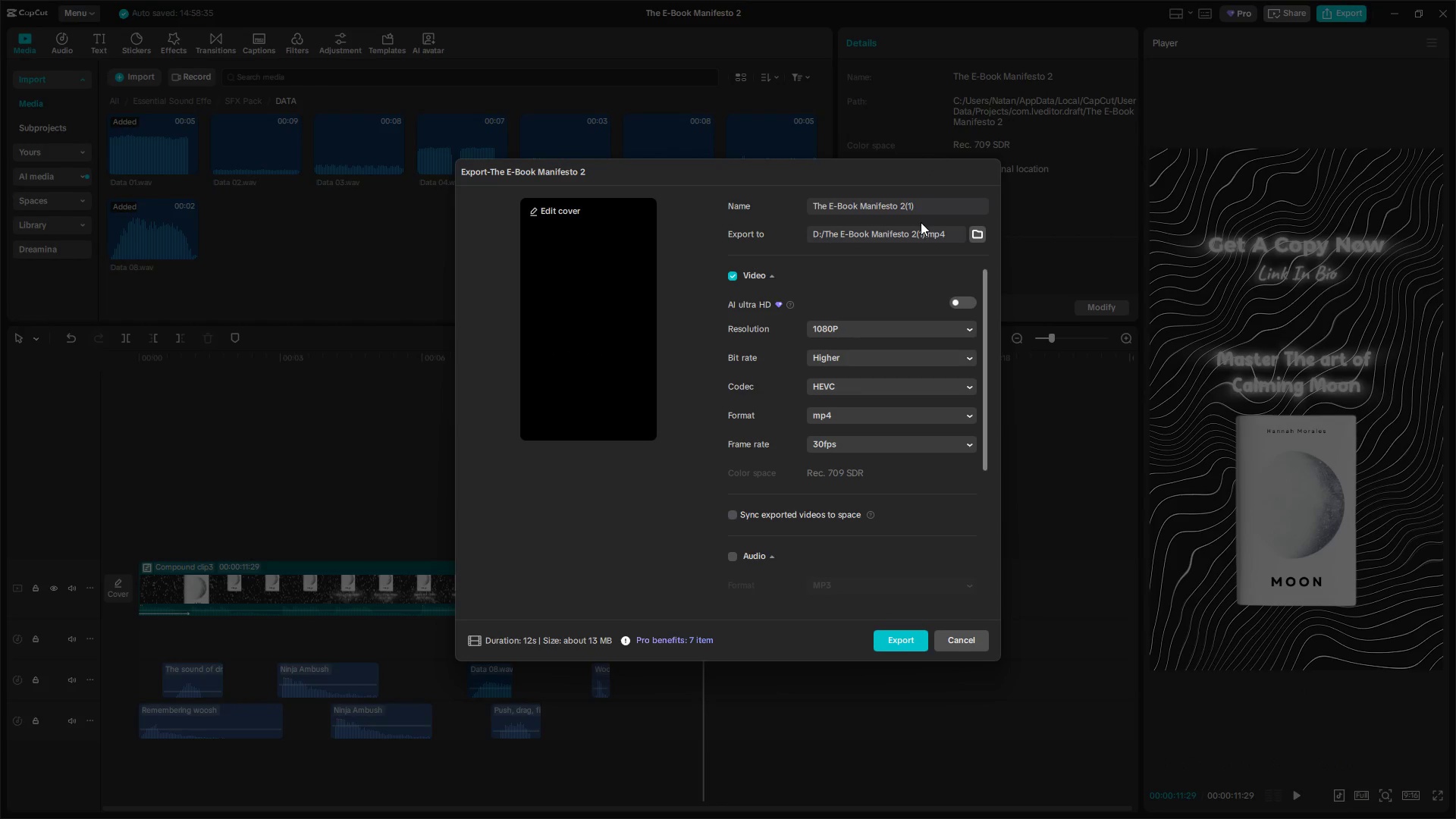 
left_click([921, 202])
 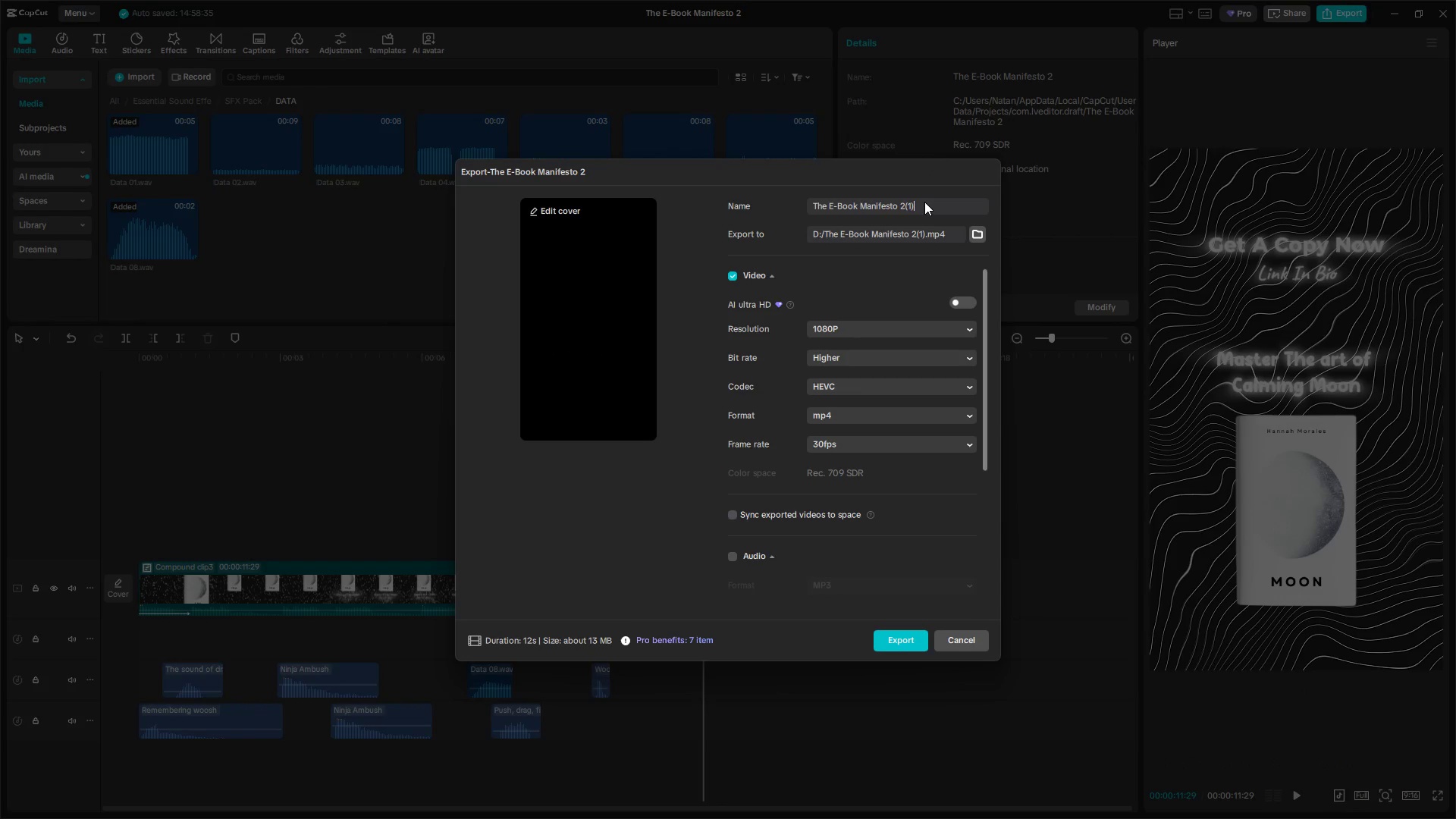 
key(Backspace)
 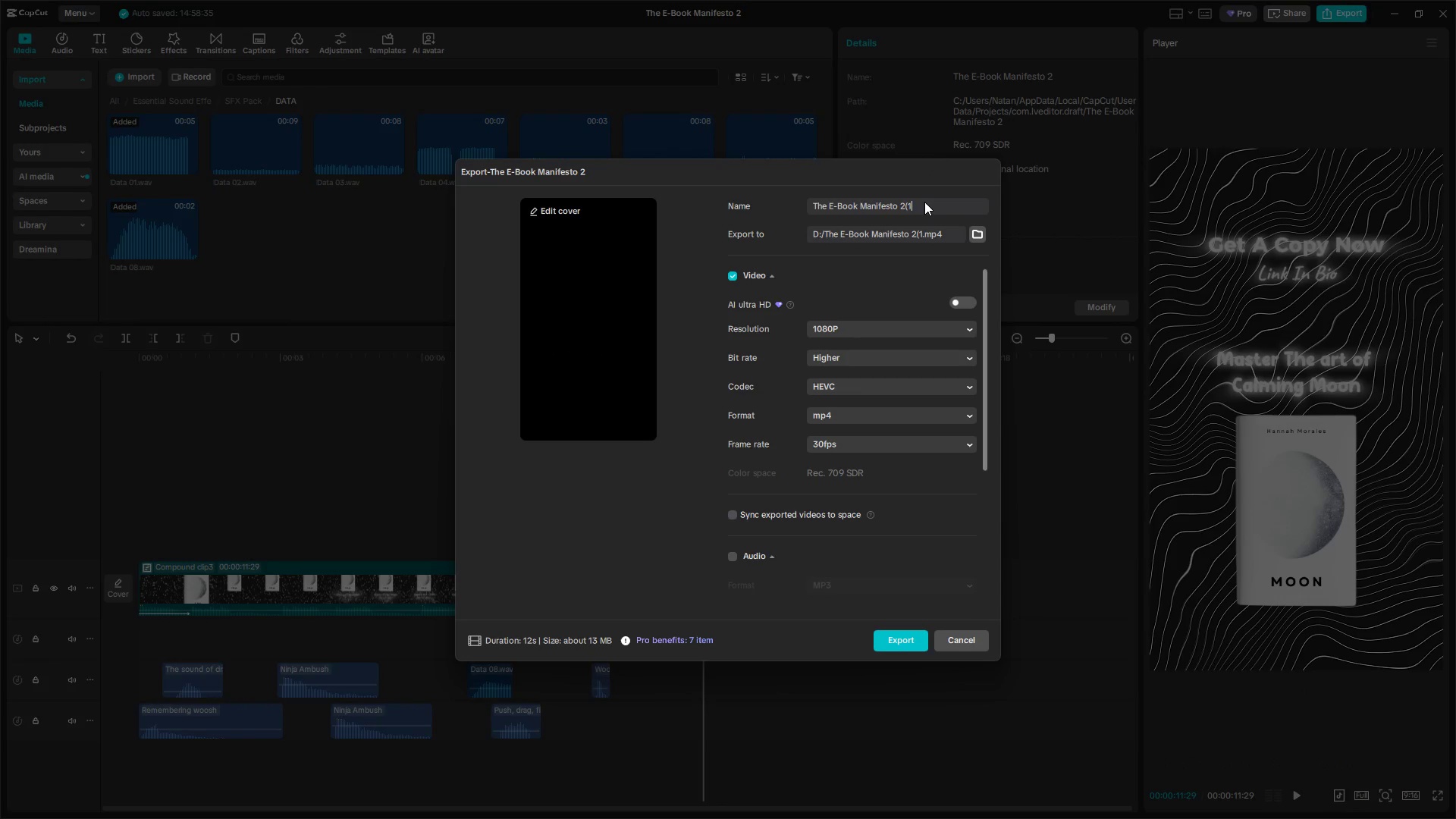 
key(Backspace)
 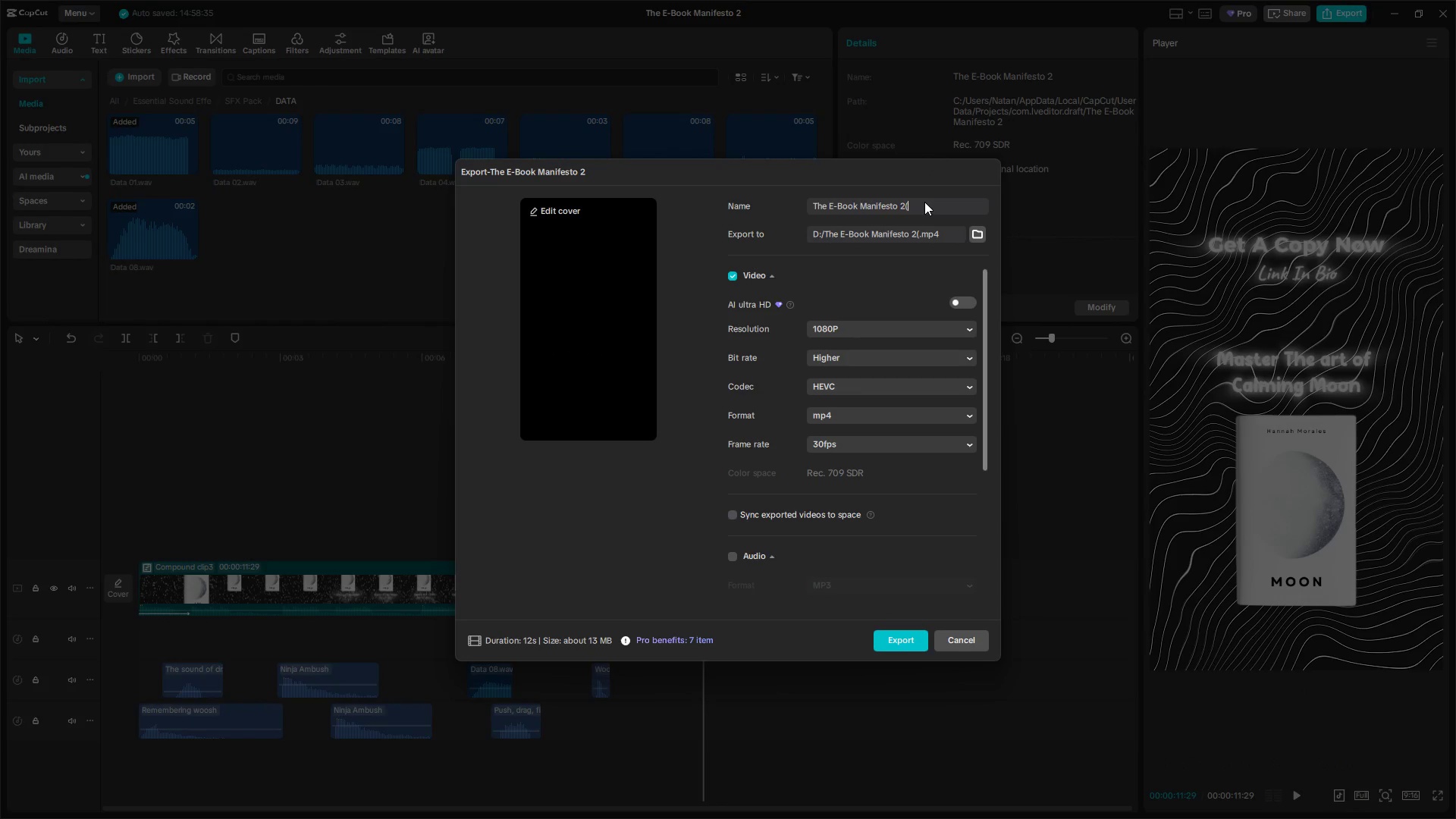 
key(Backspace)
 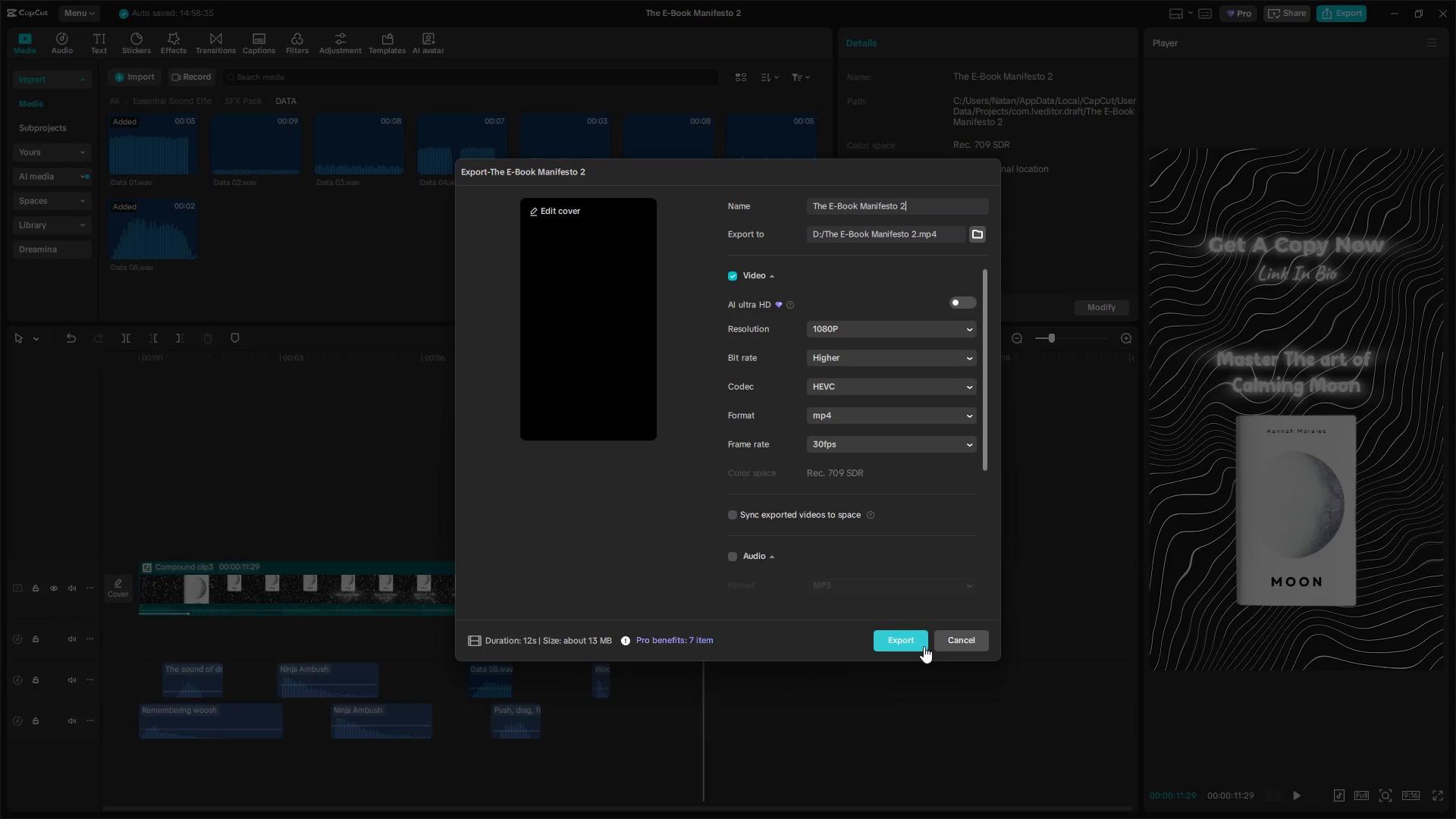 
left_click([924, 646])
 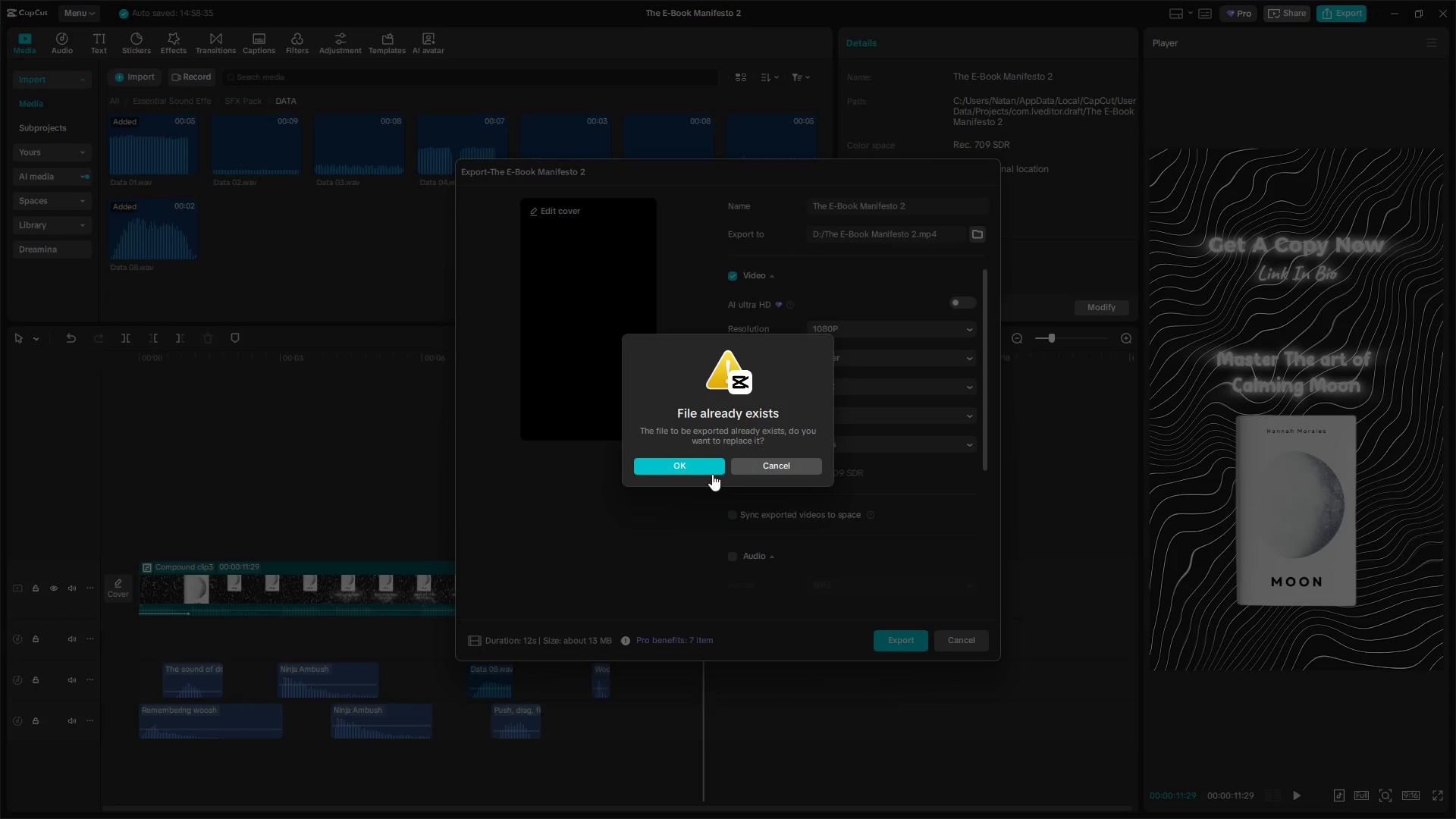 
left_click([706, 467])
 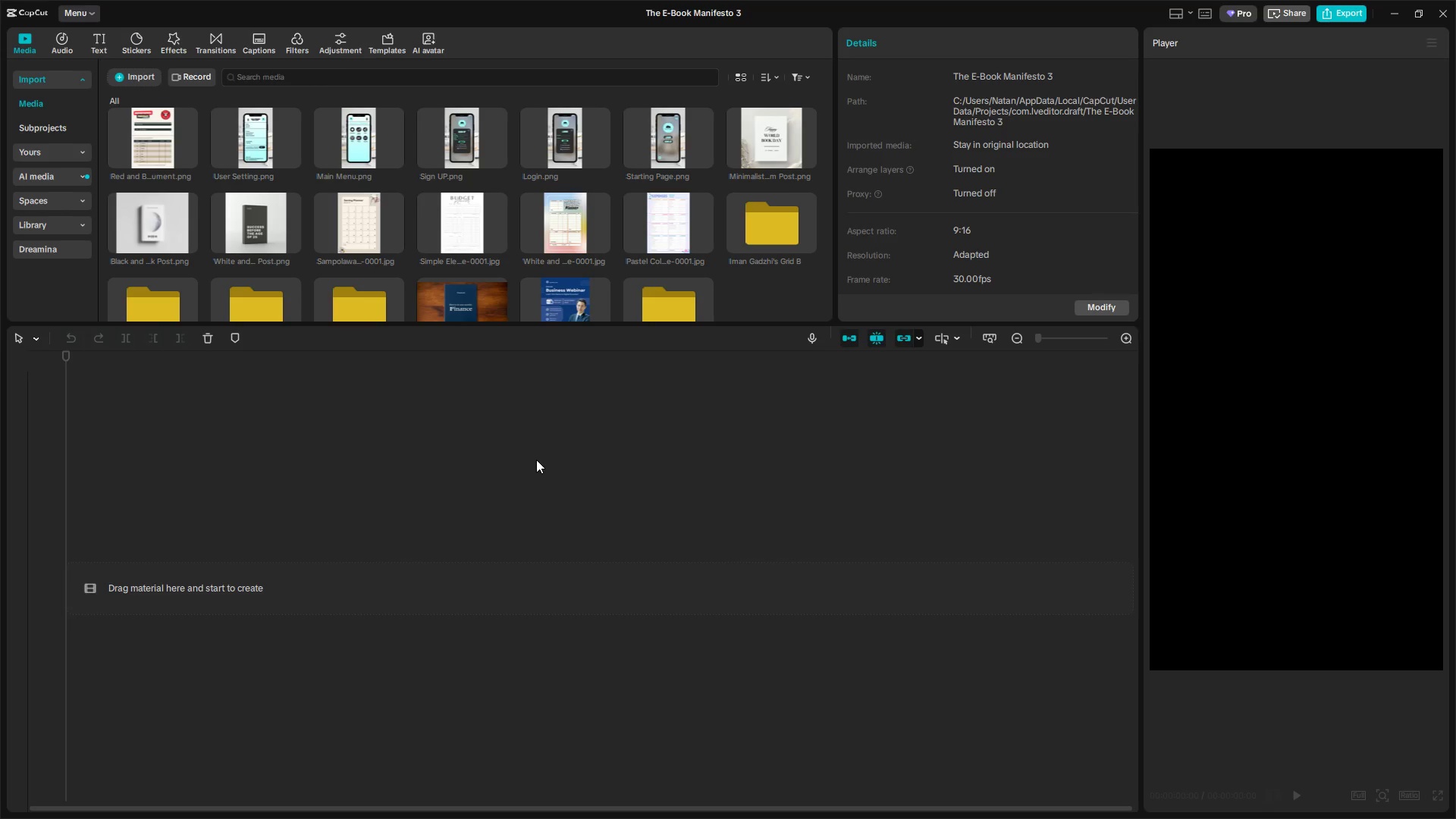 
wait(42.16)
 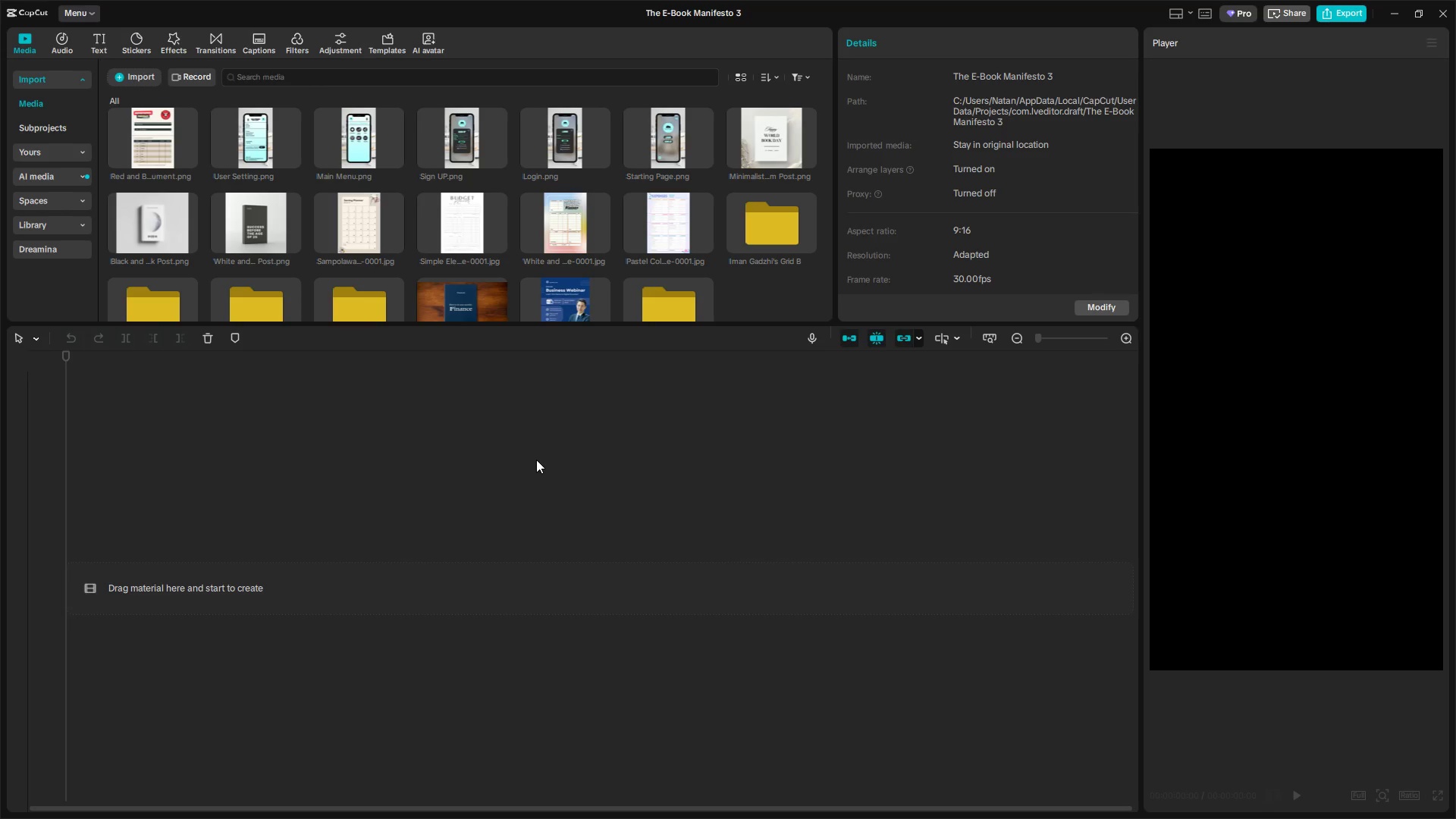 
scroll: coordinate [439, 255], scroll_direction: down, amount: 18.0
 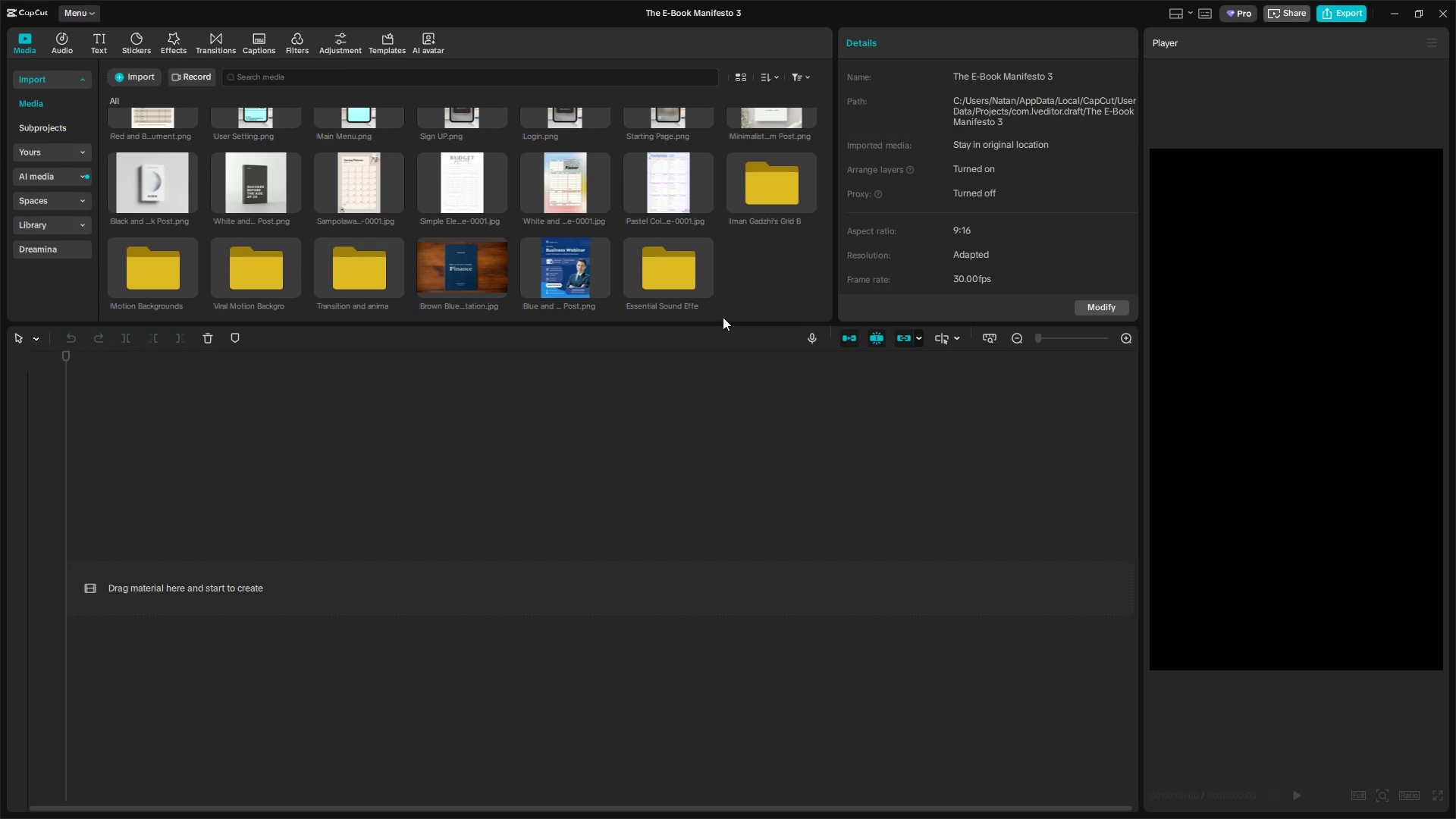 
scroll: coordinate [723, 278], scroll_direction: up, amount: 5.0
 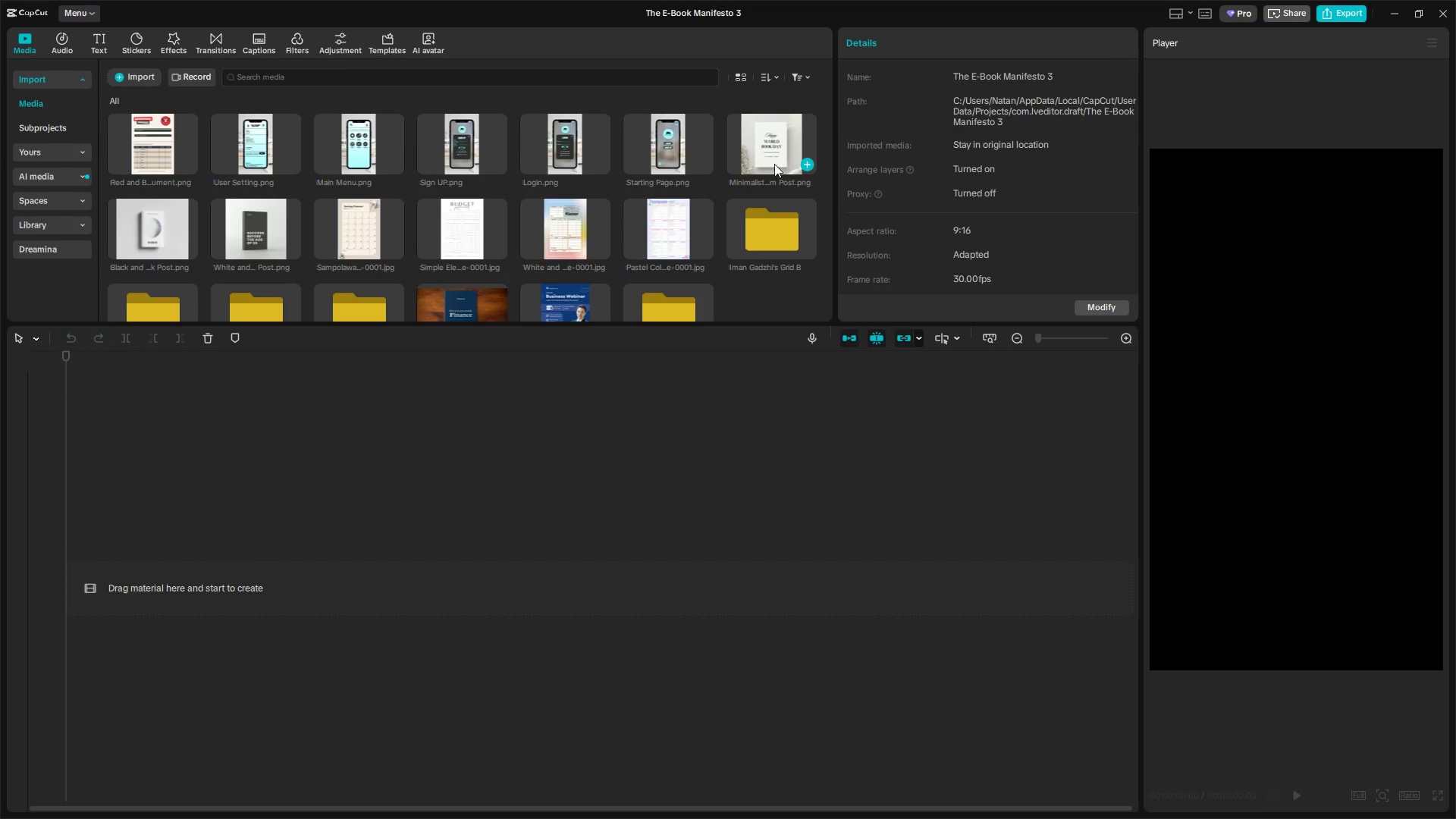 
left_click([772, 149])
 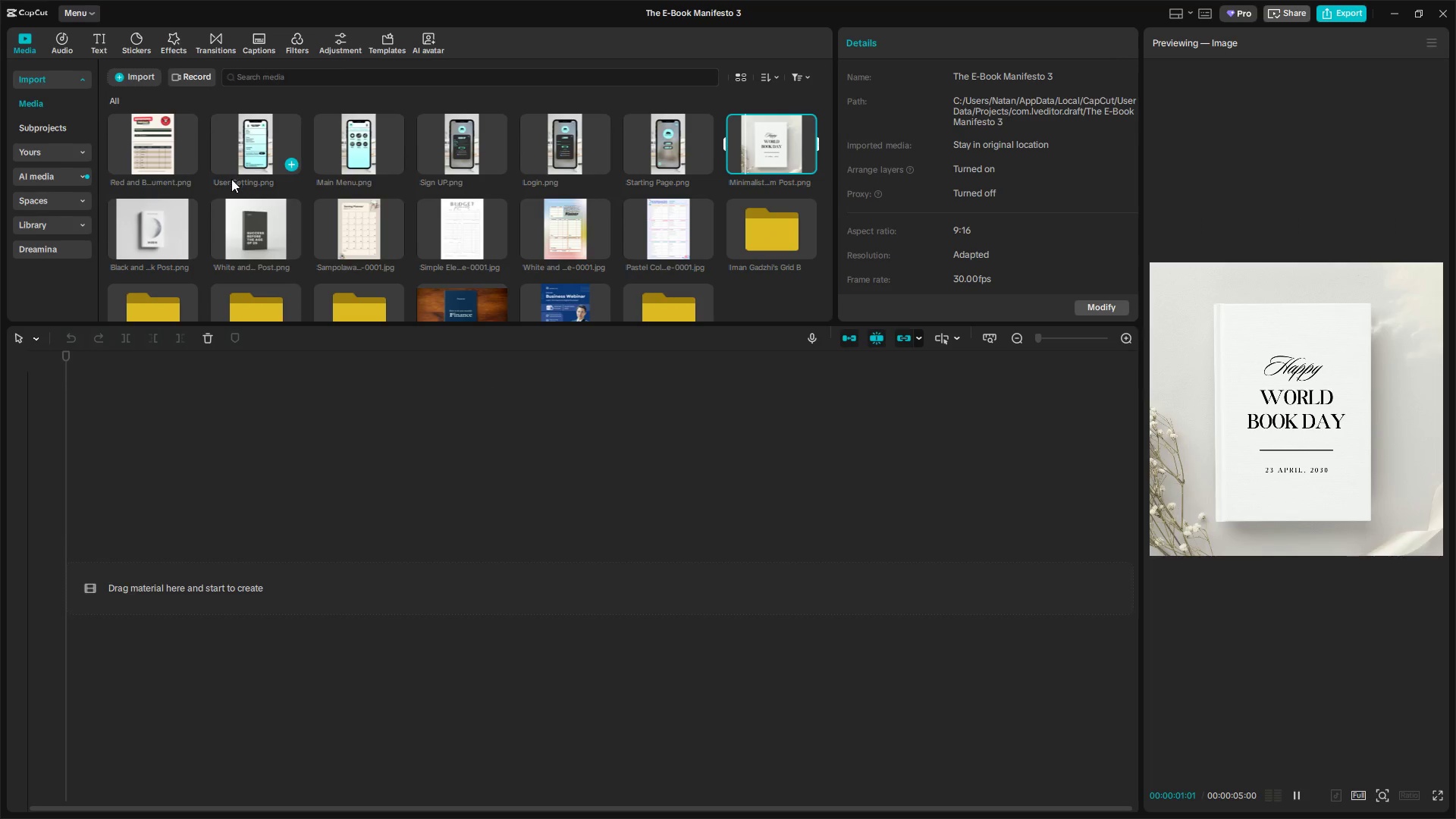 
left_click([257, 230])
 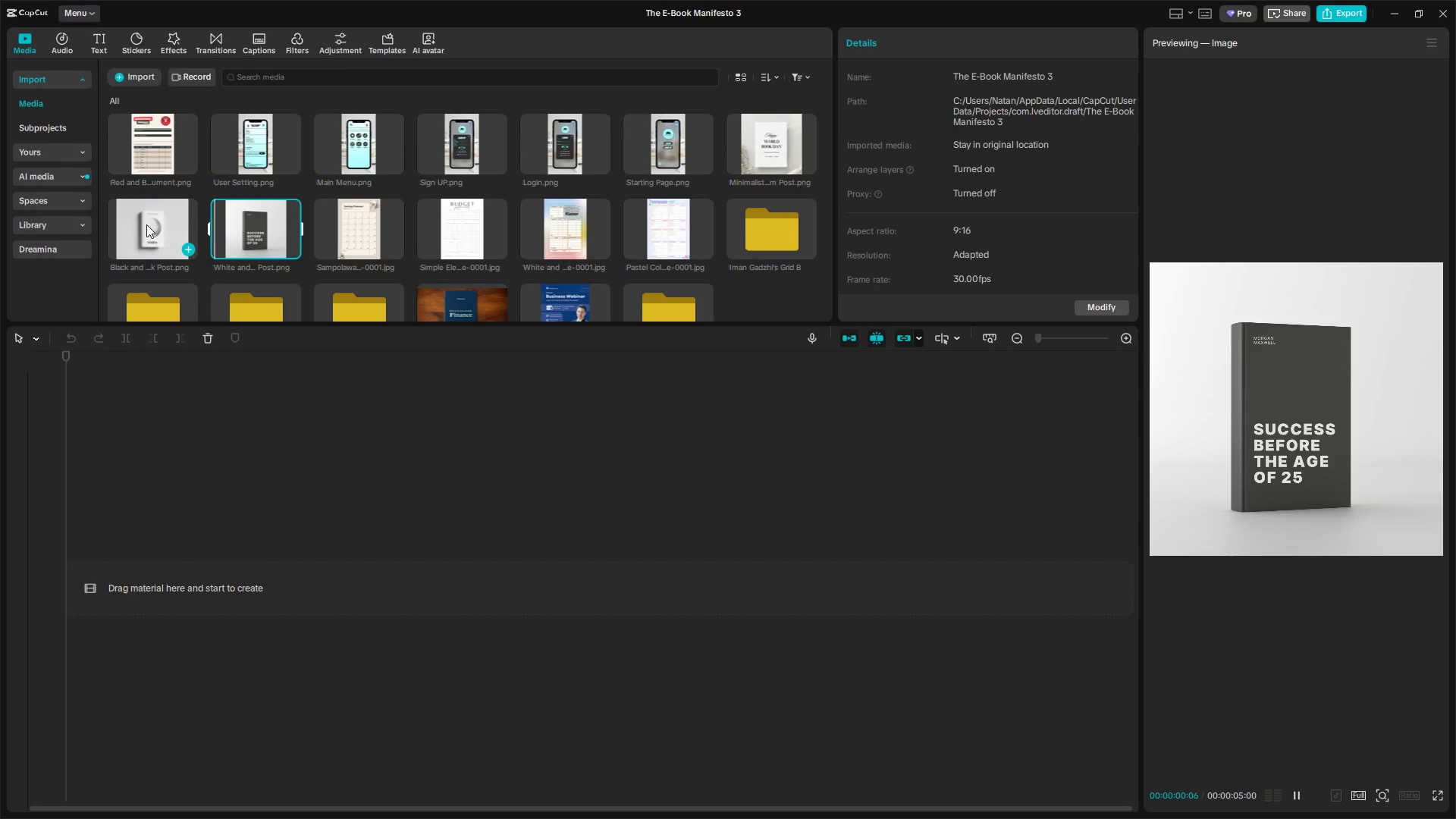 
key(Alt+AltLeft)
 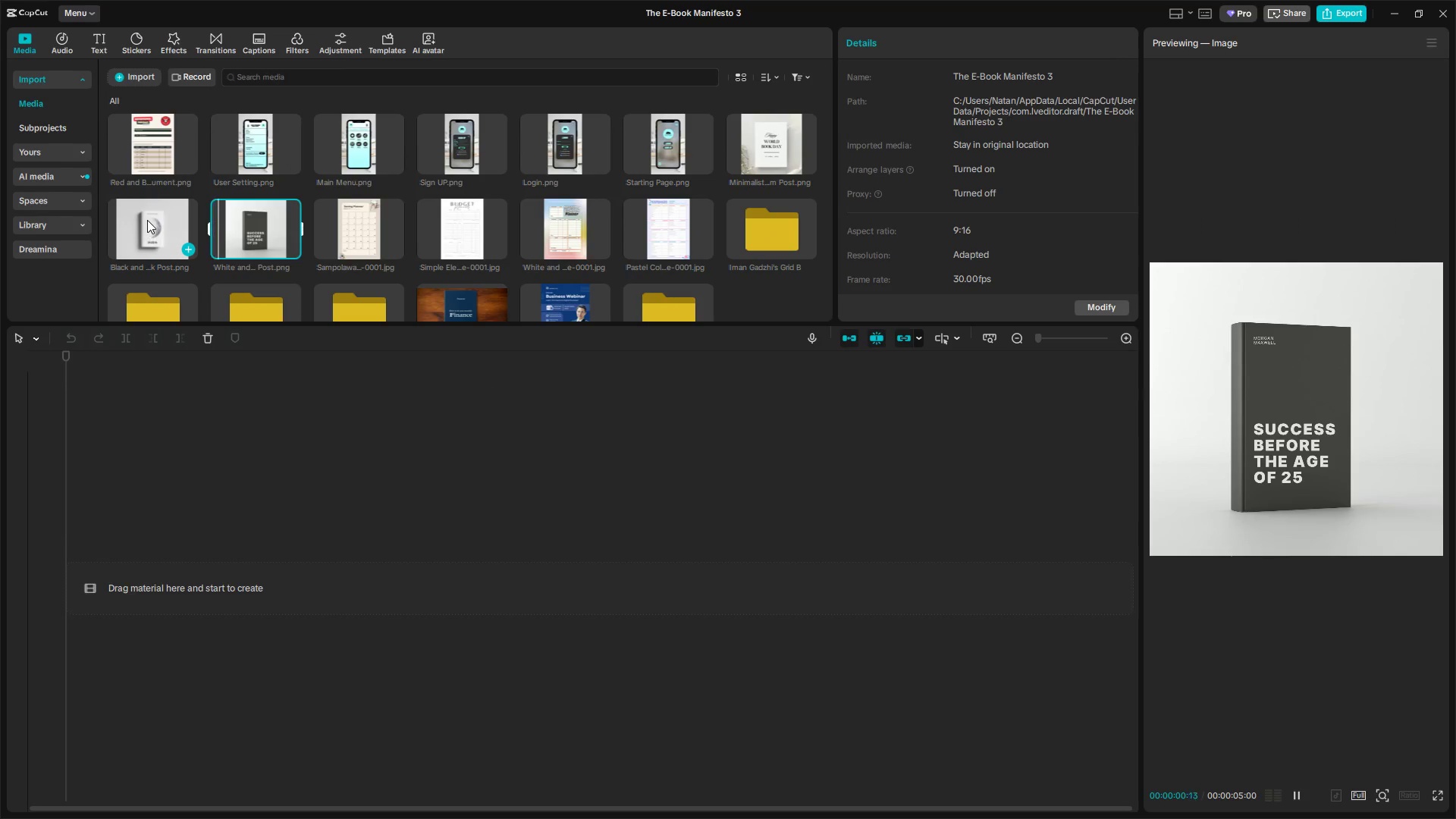 
key(Alt+Tab)